 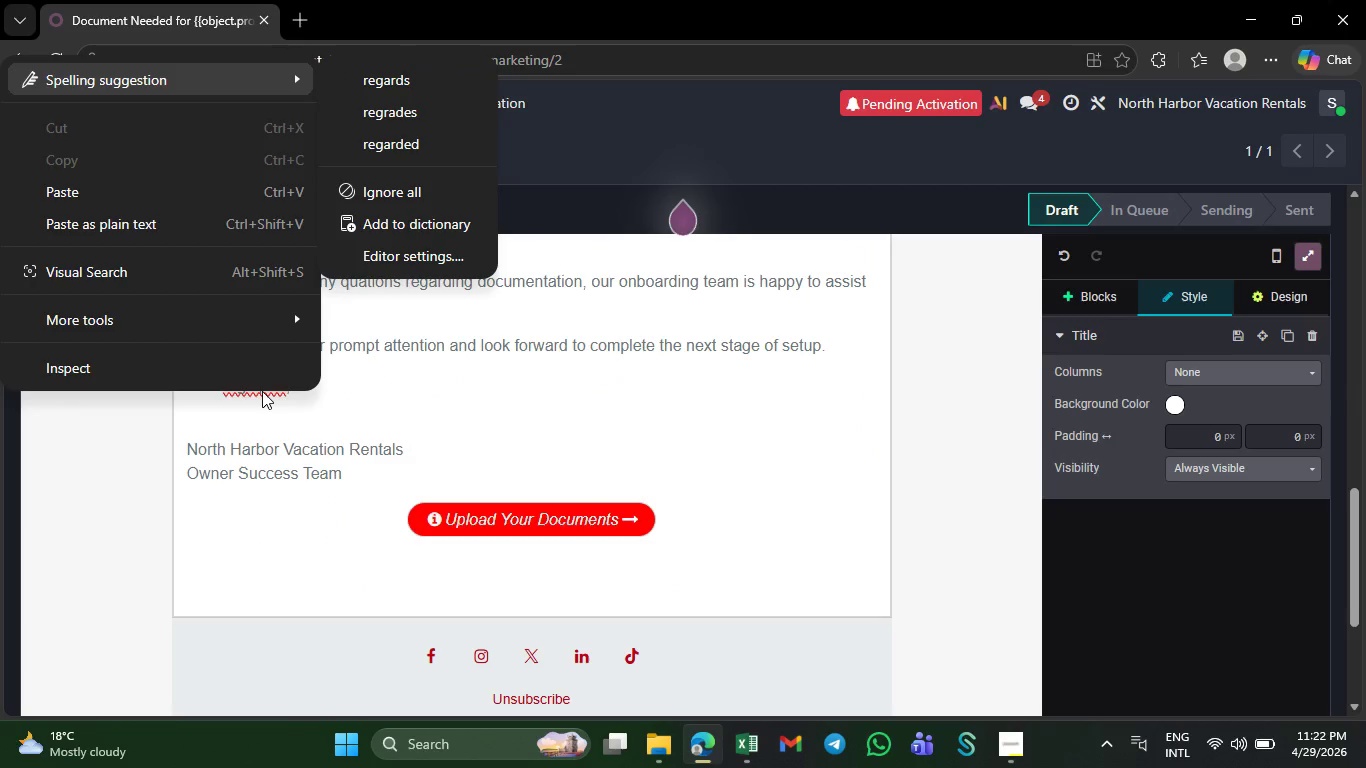 
right_click([262, 391])
 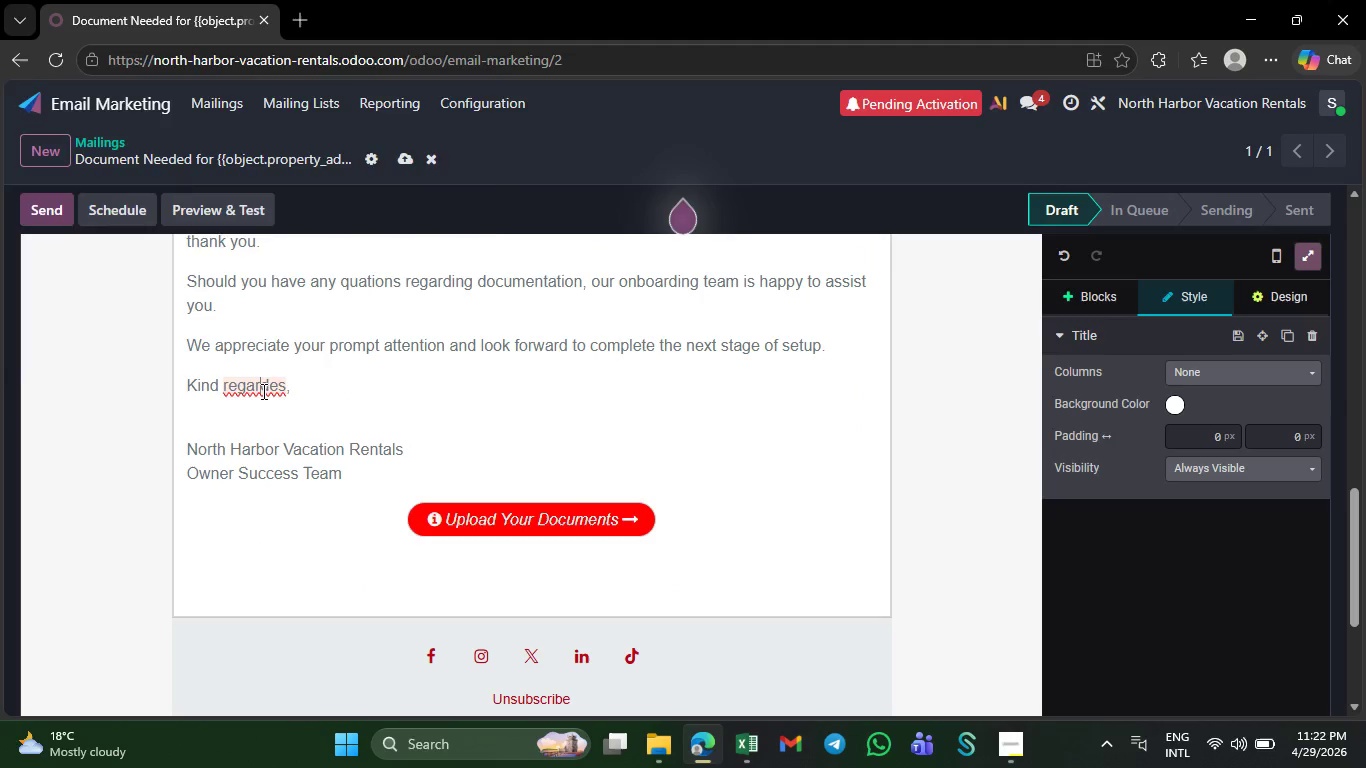 
left_click([369, 86])
 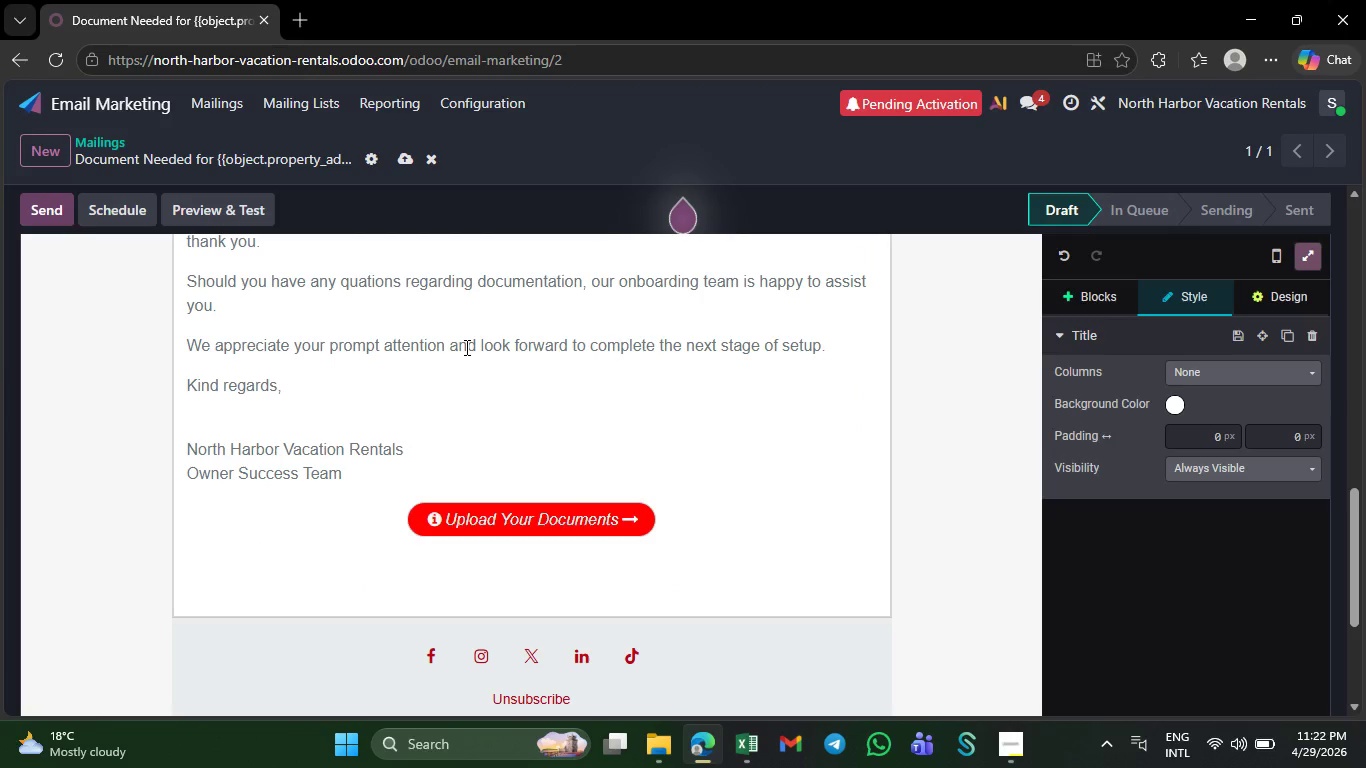 
left_click([282, 444])
 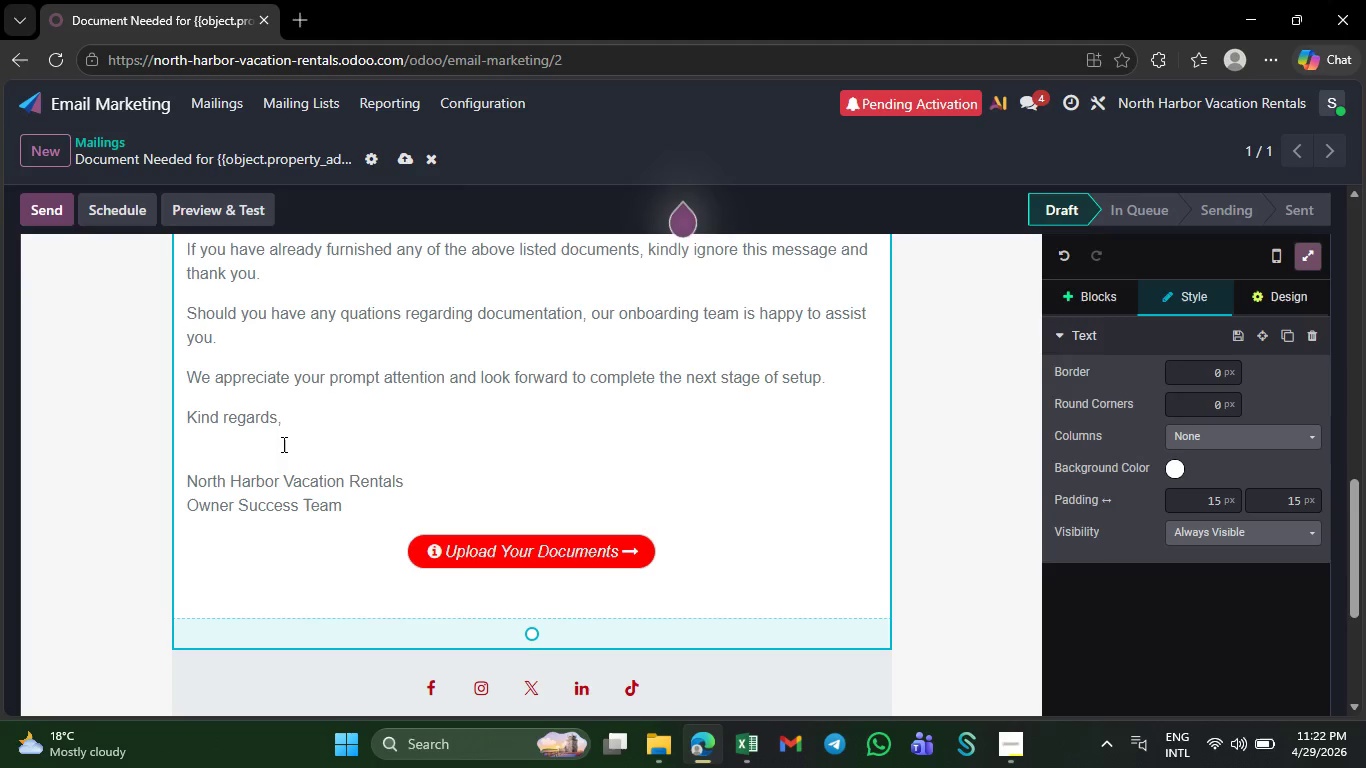 
key(Backspace)
 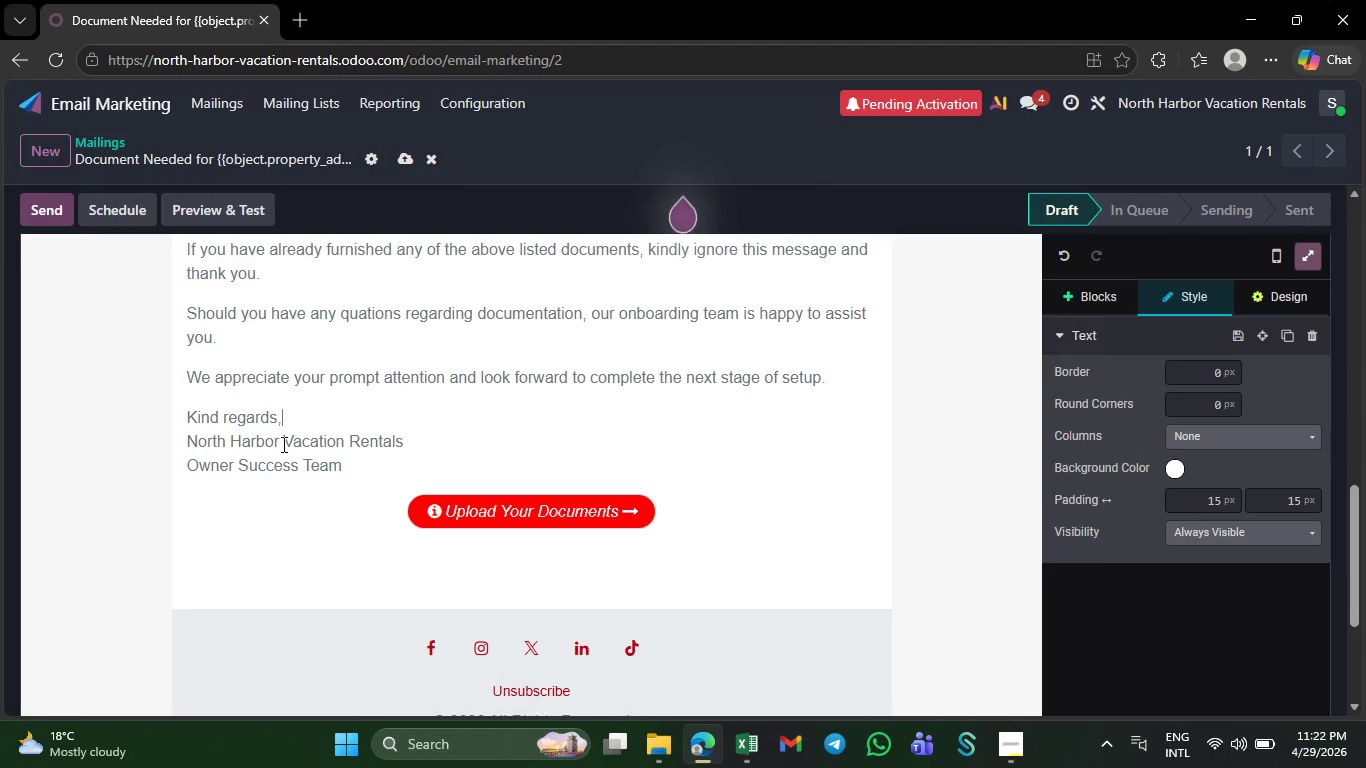 
key(NumpadEnter)
 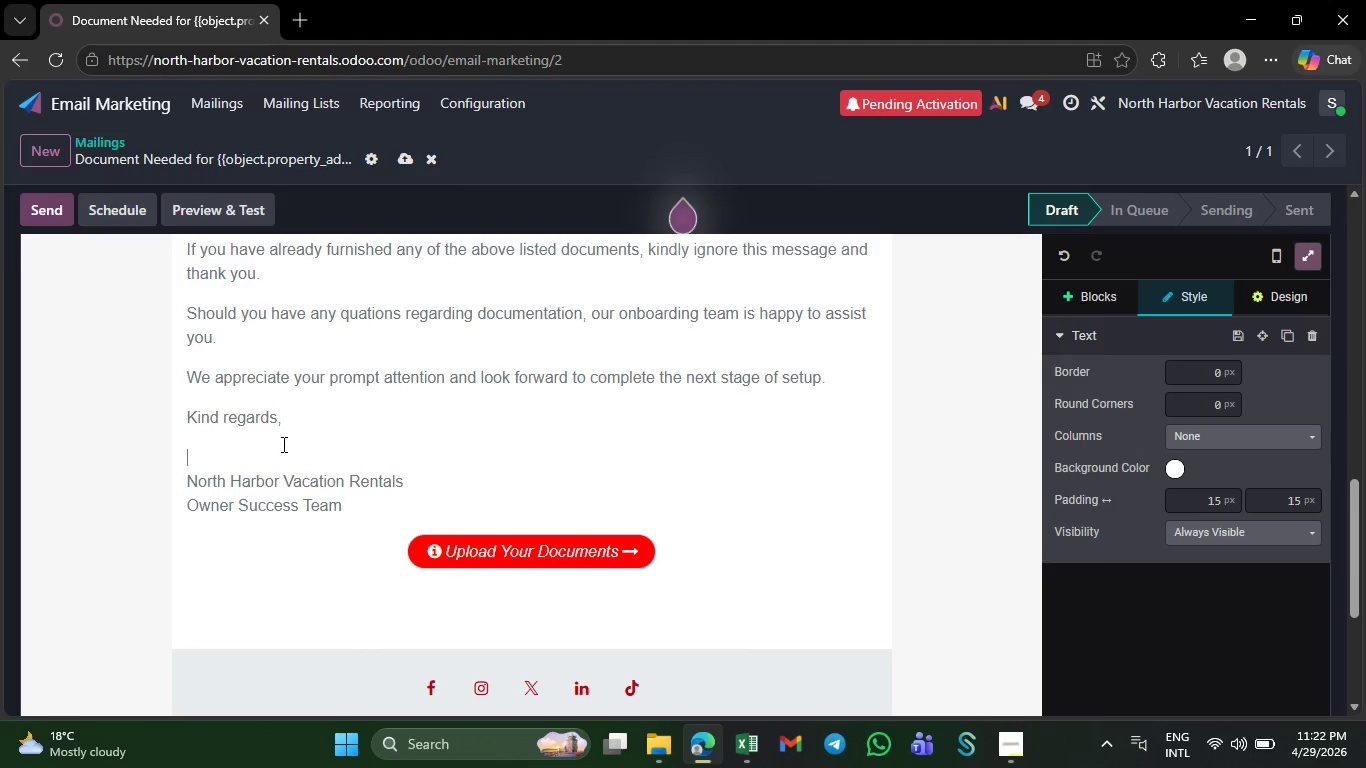 
wait(5.01)
 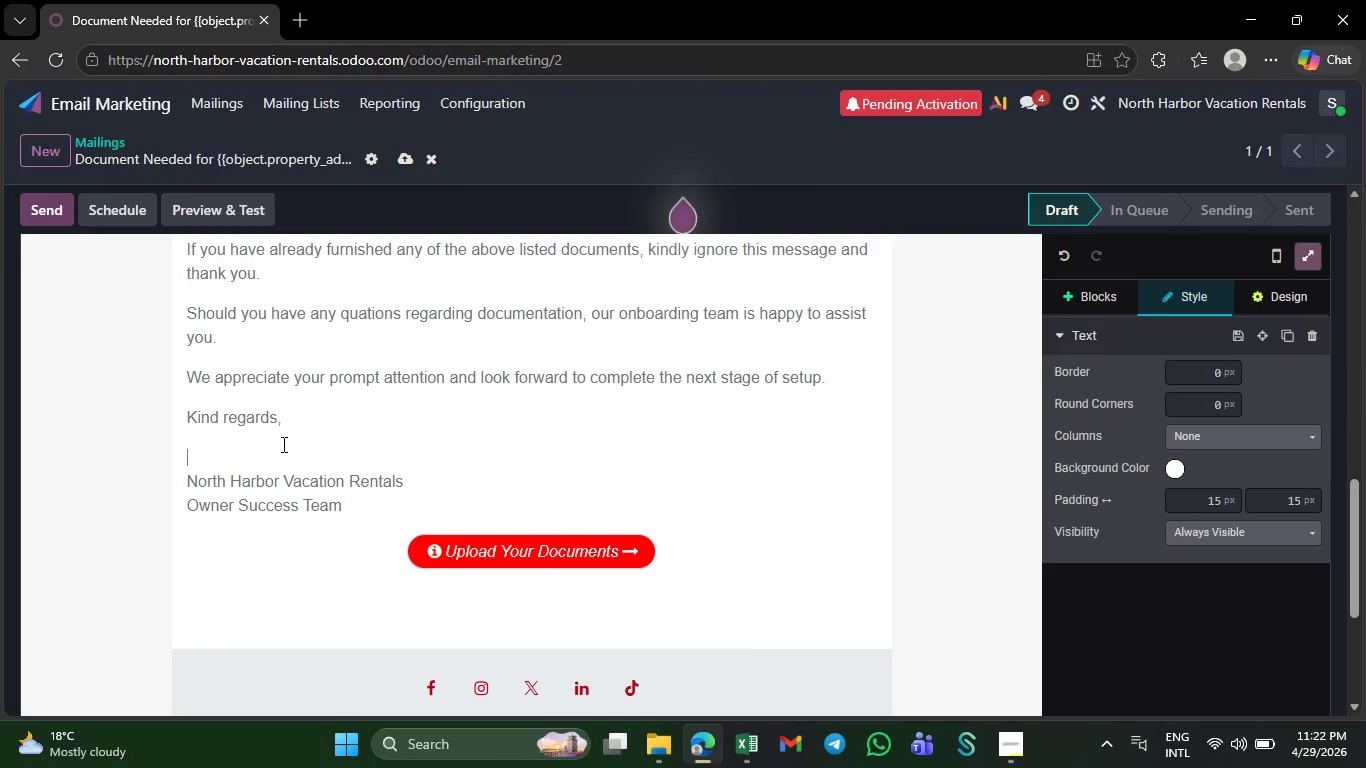 
key(Backspace)
 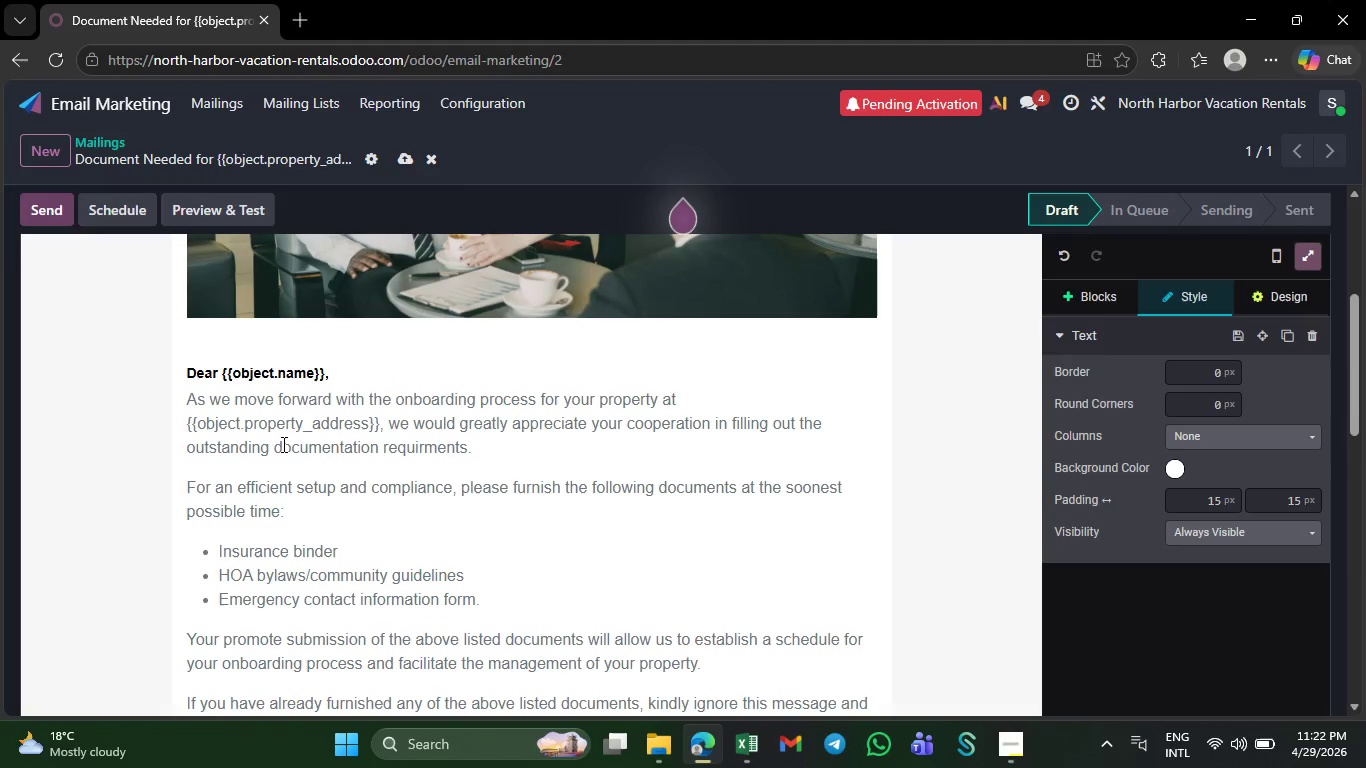 
wait(6.0)
 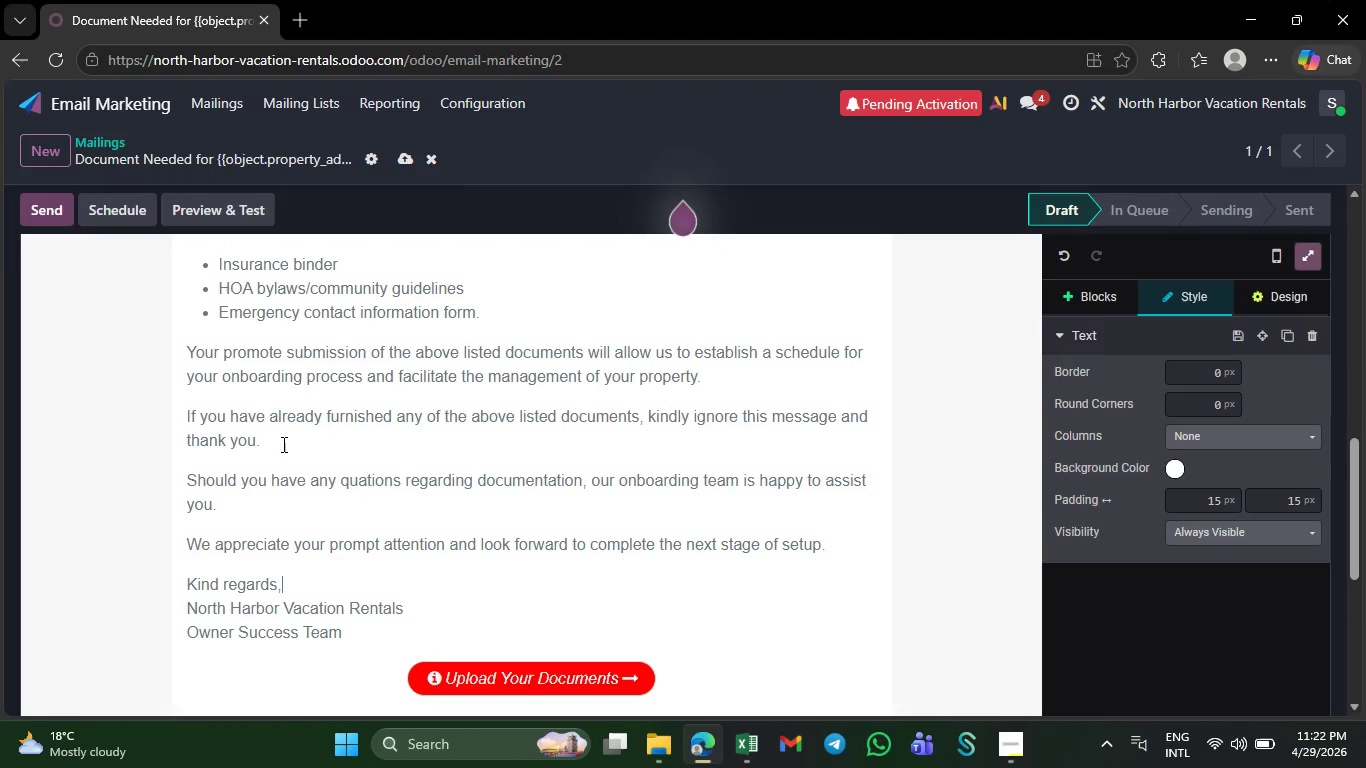 
left_click([207, 213])
 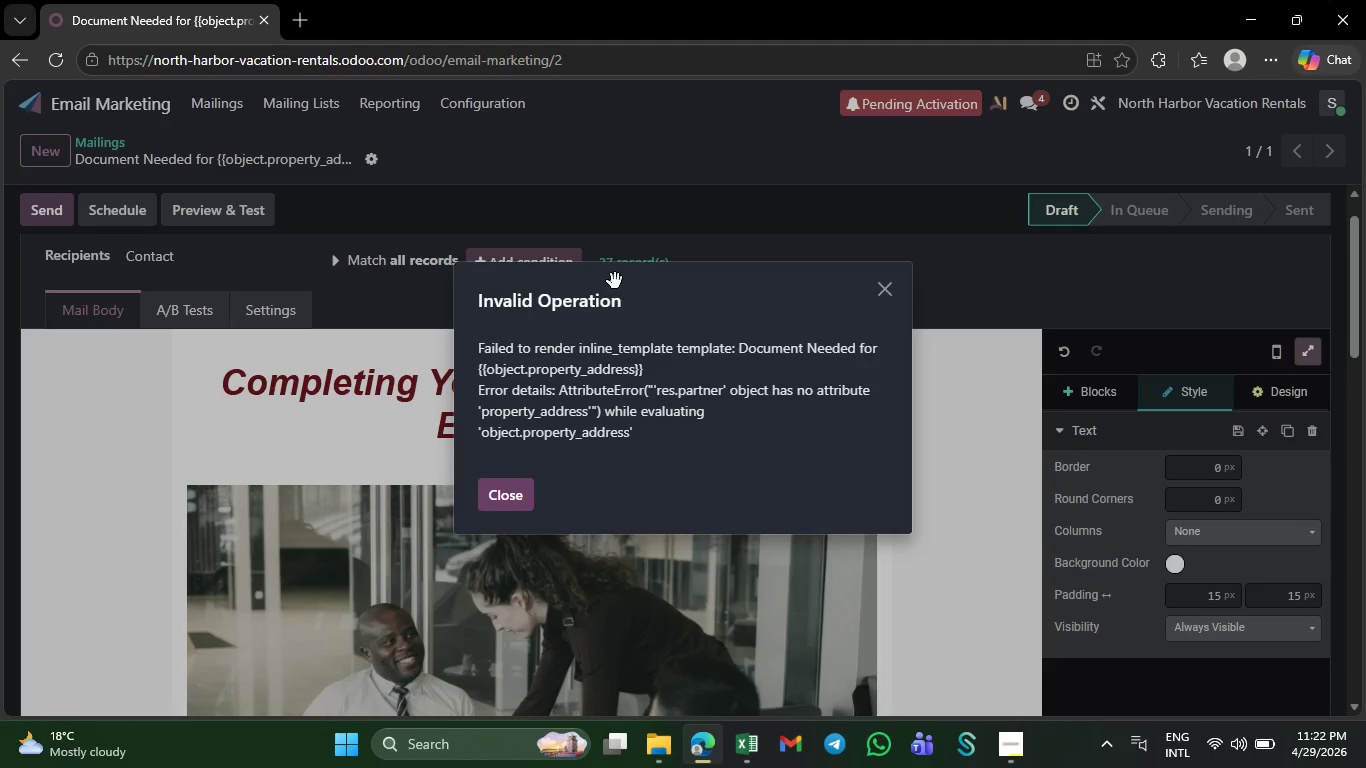 
wait(20.81)
 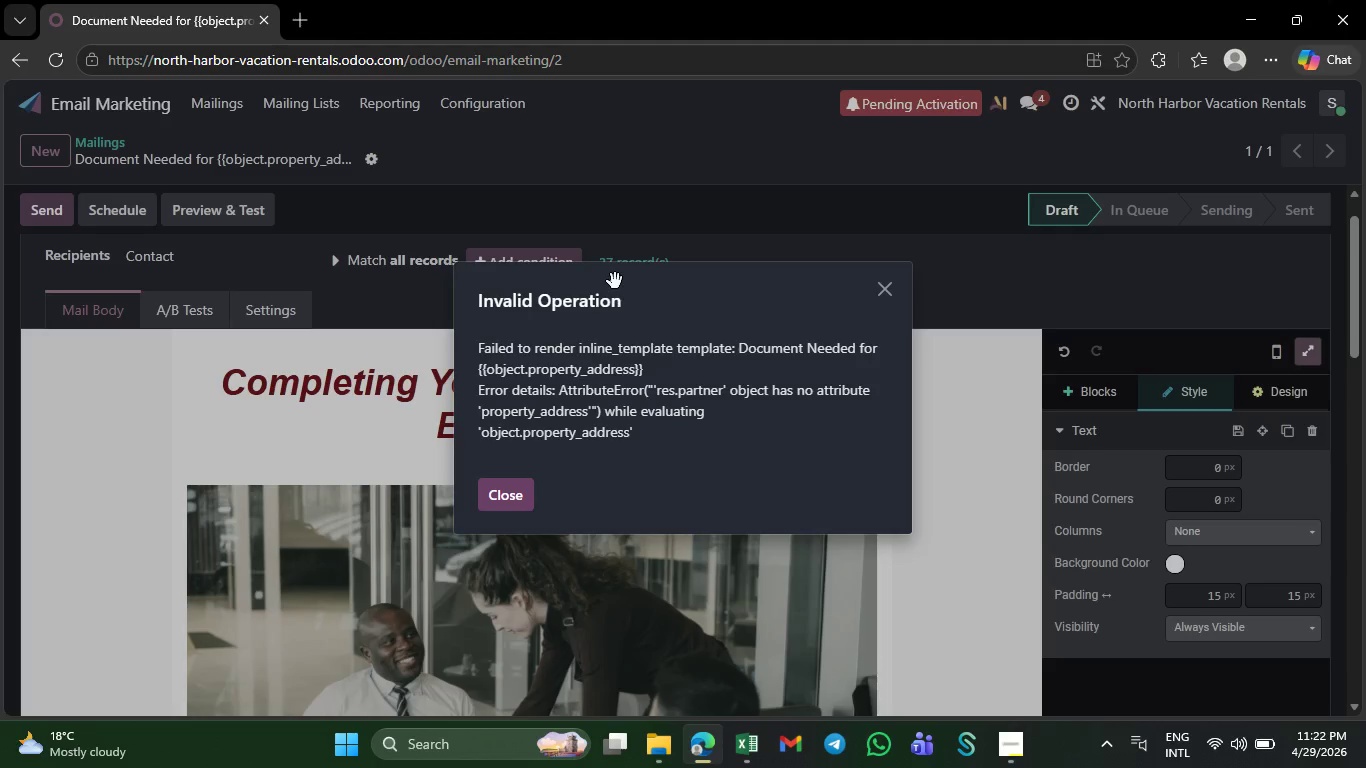 
left_click([879, 278])
 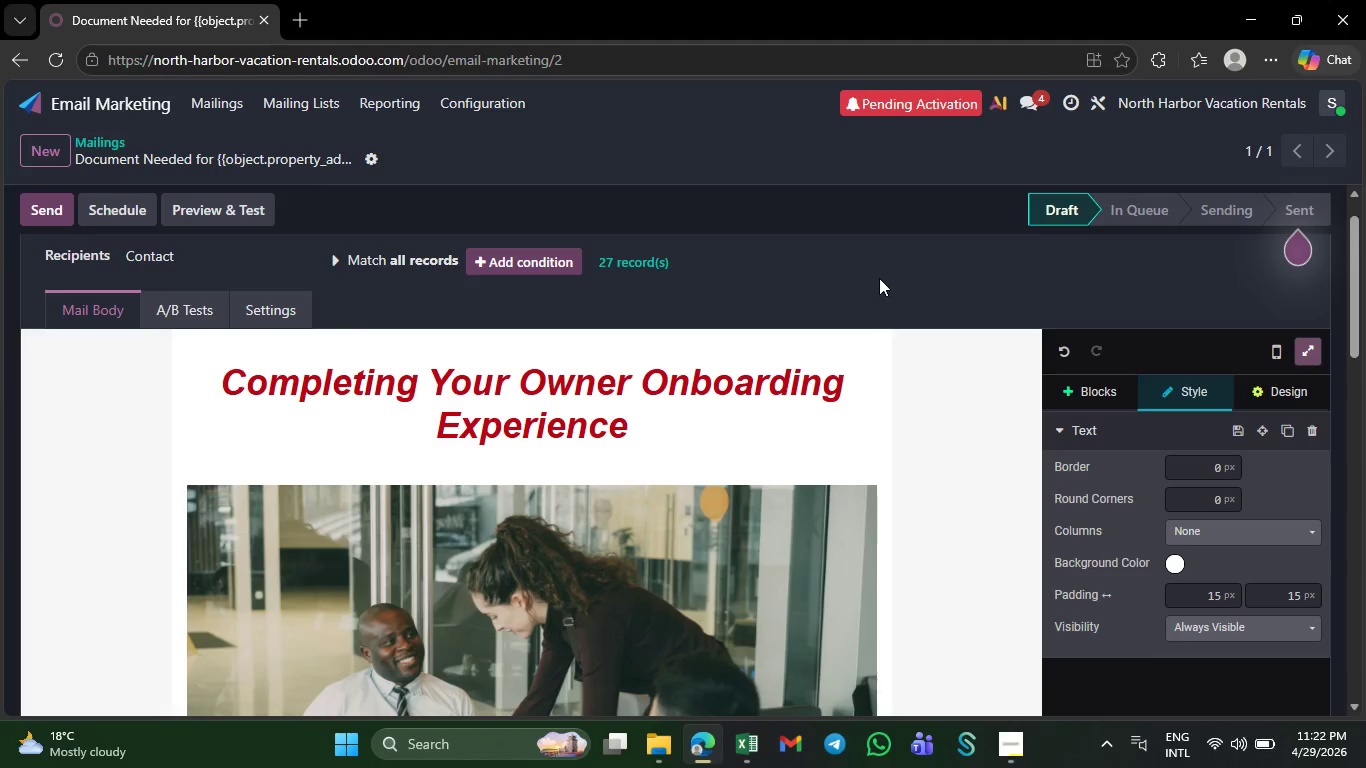 
mouse_move([749, 422])
 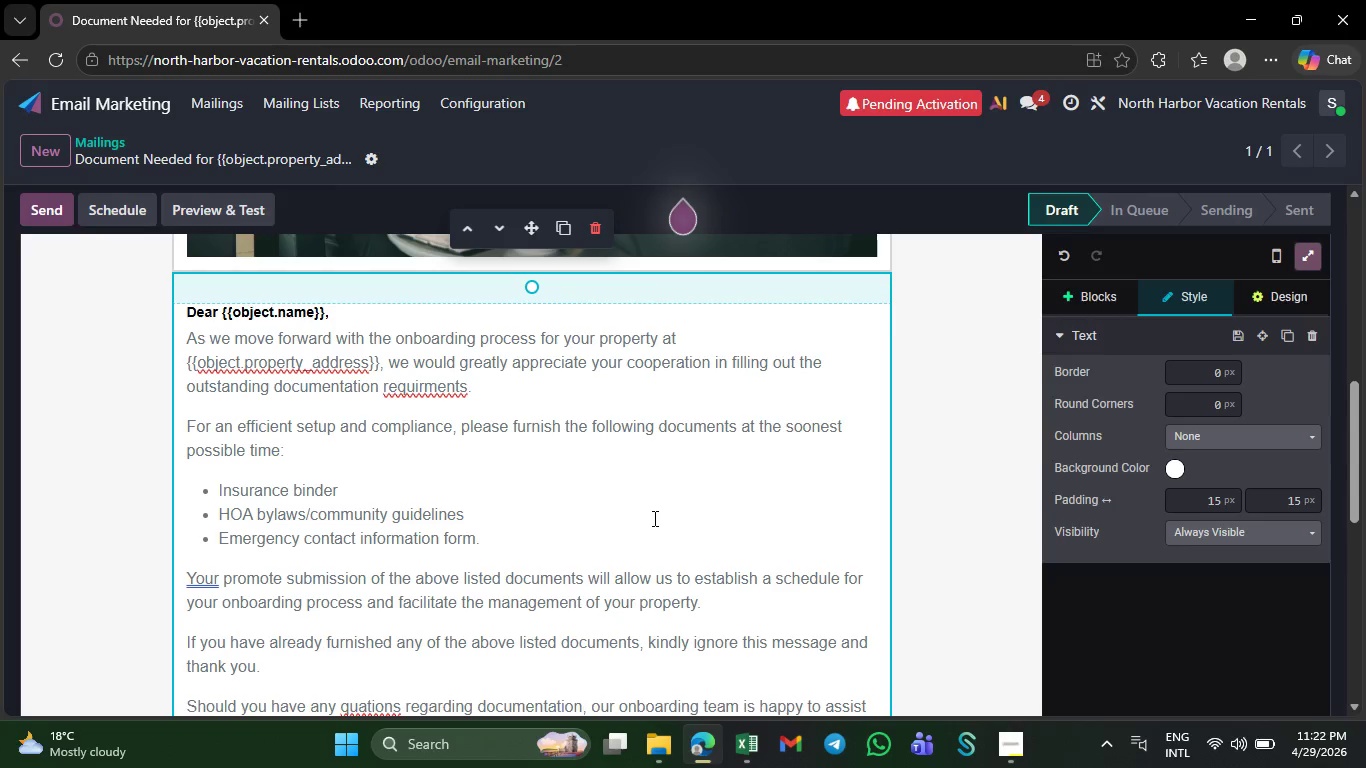 
left_click([439, 395])
 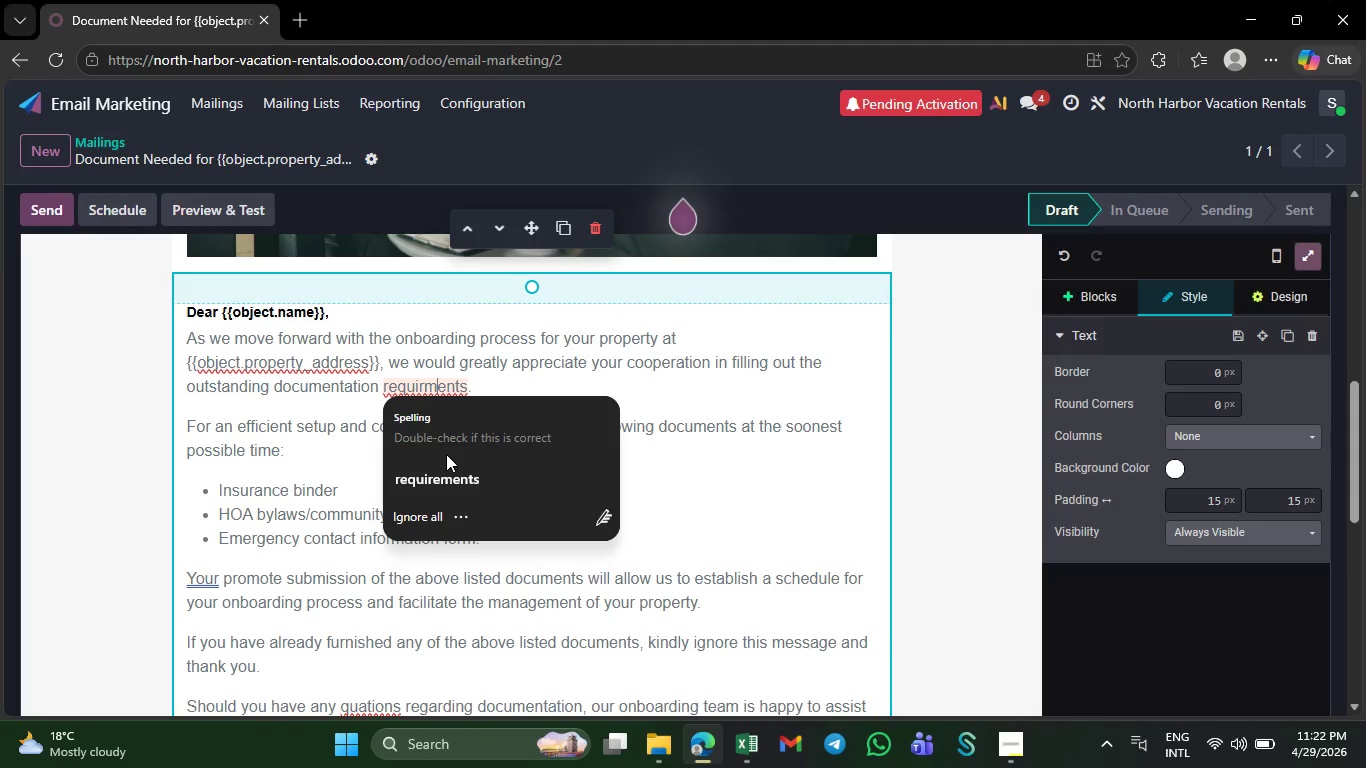 
left_click([446, 475])
 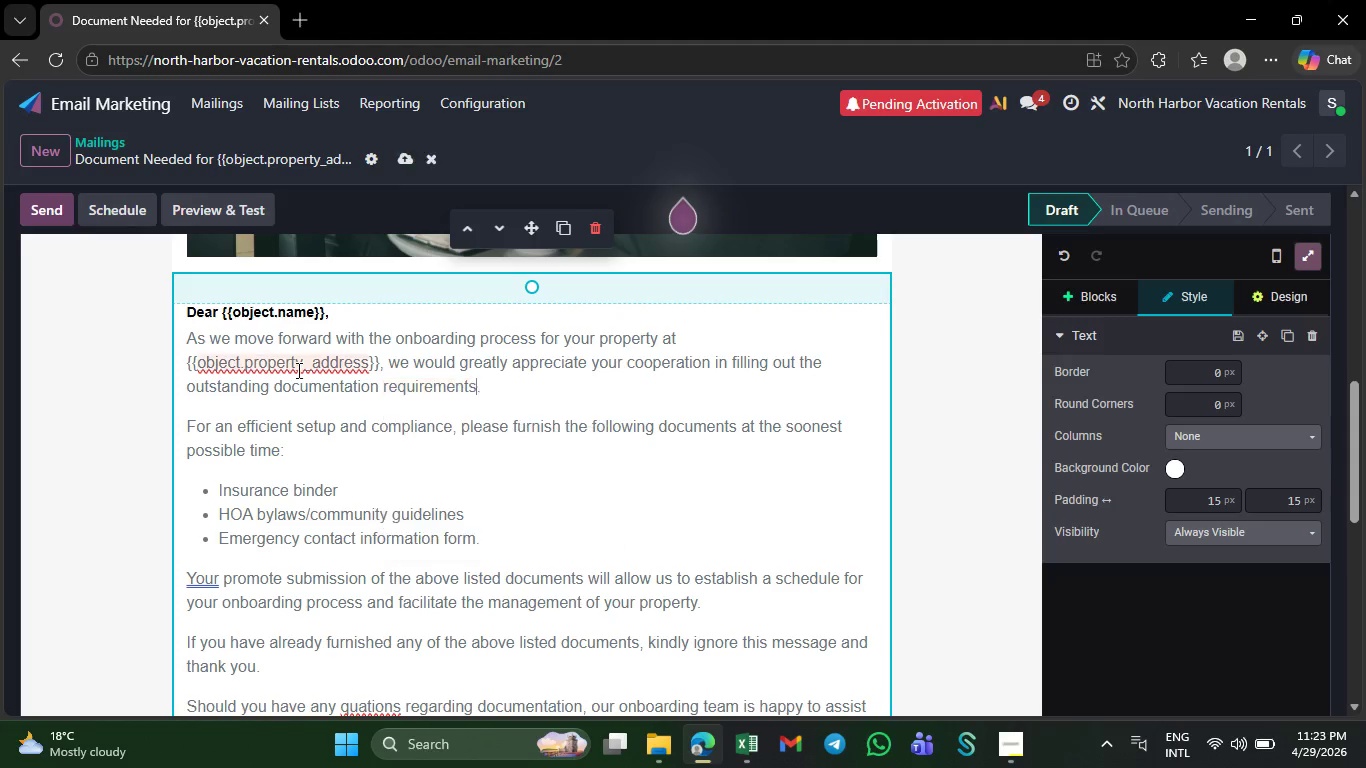 
right_click([297, 370])
 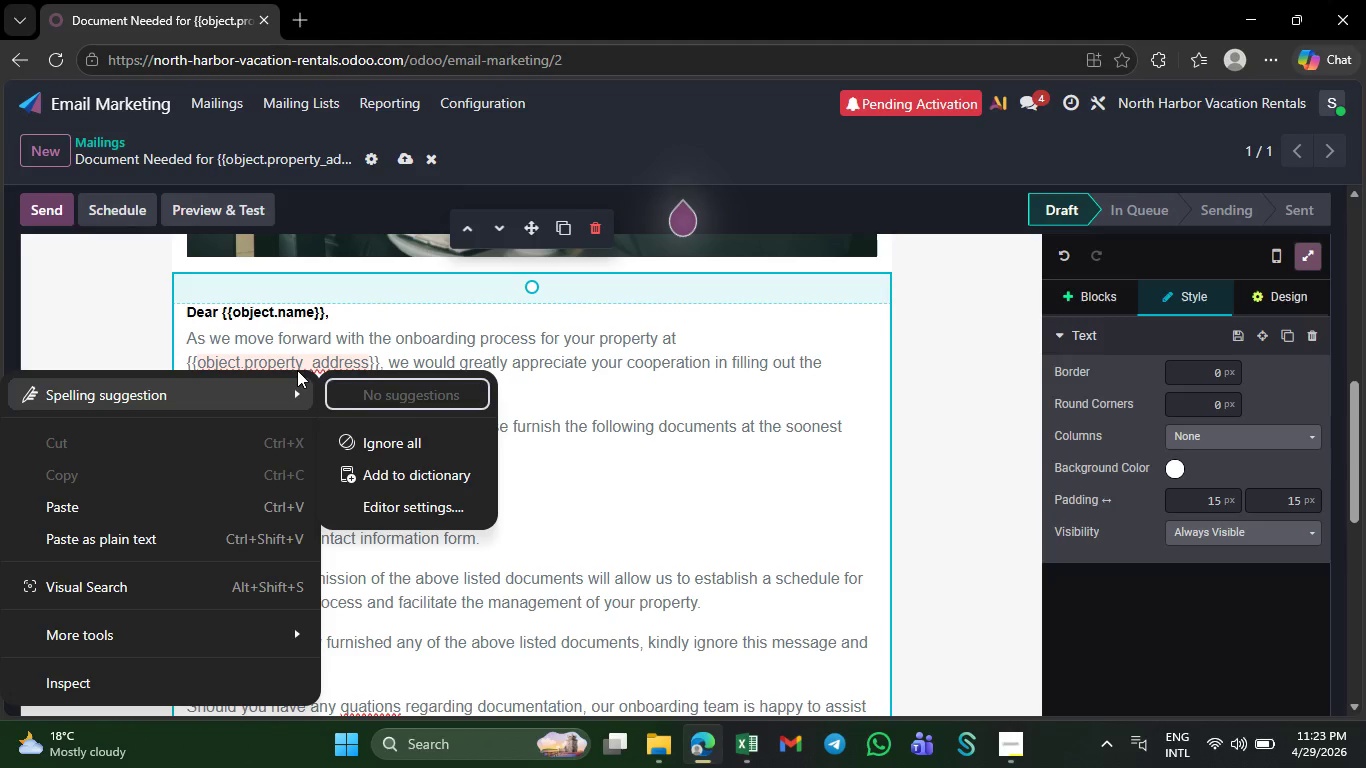 
left_click([385, 439])
 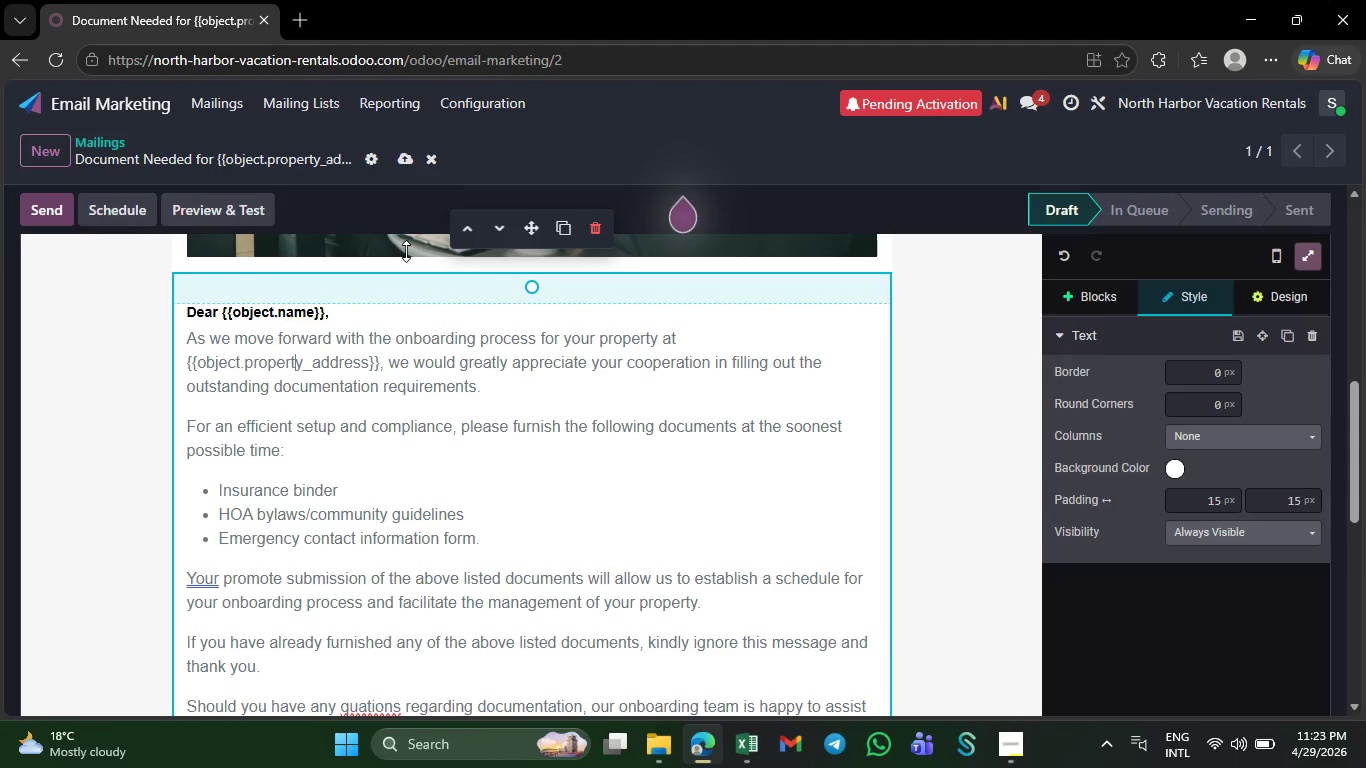 
left_click([247, 220])
 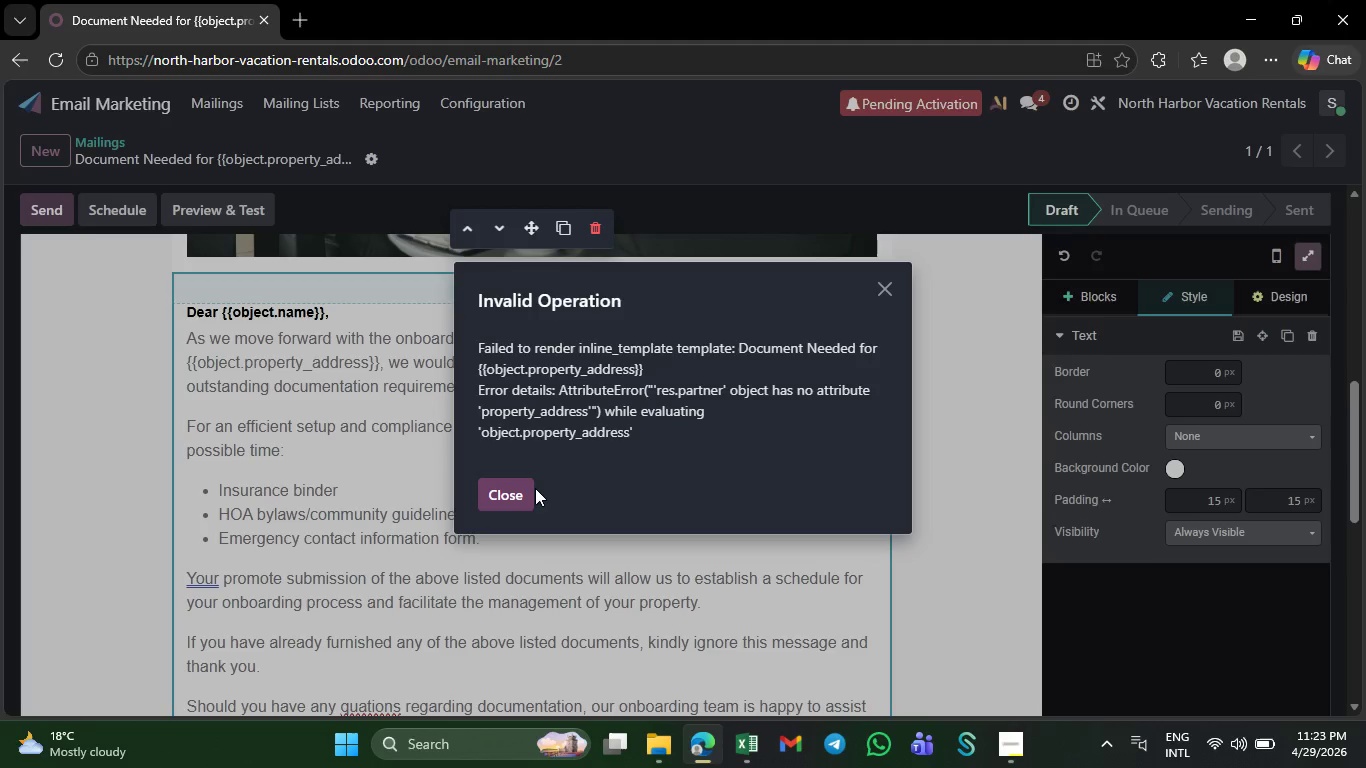 
wait(8.75)
 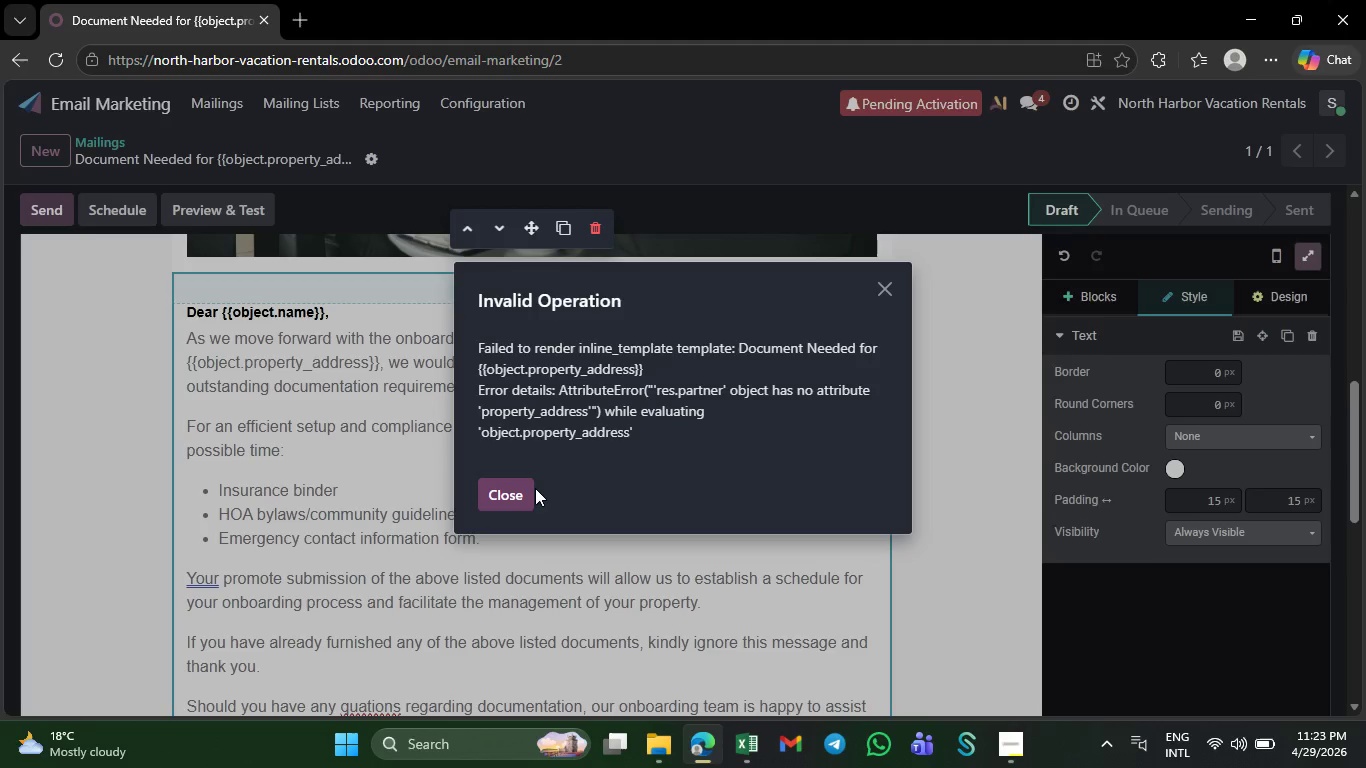 
left_click_drag(start_coordinate=[473, 368], to_coordinate=[644, 370])
 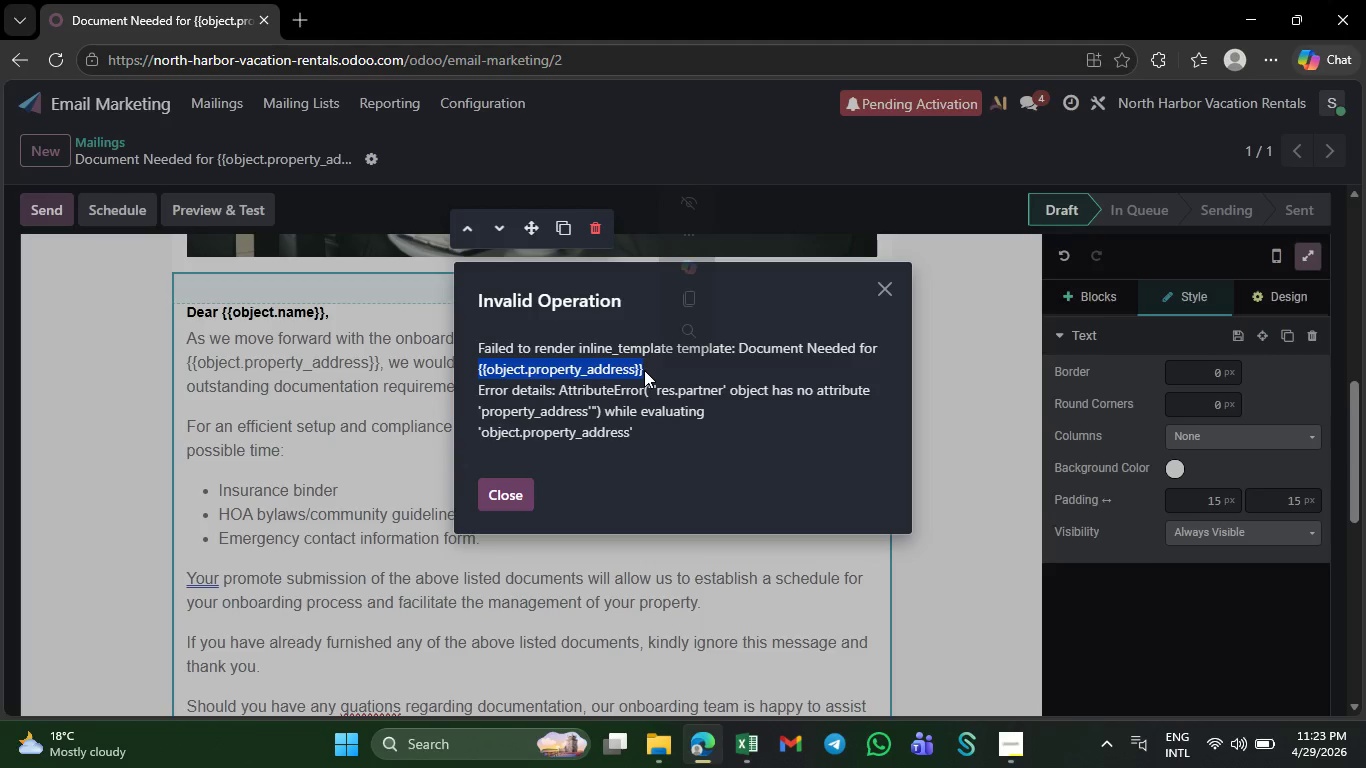 
key(Control+C)
 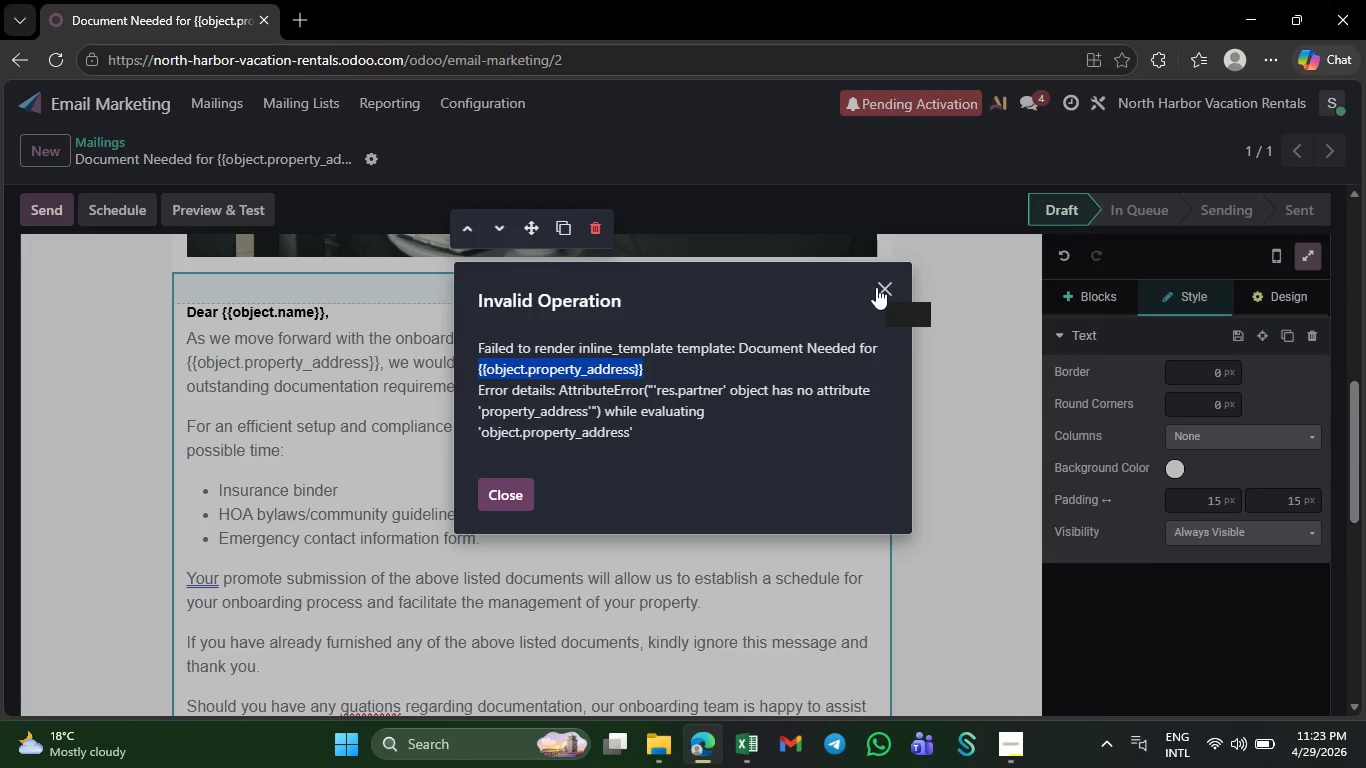 
left_click([876, 287])
 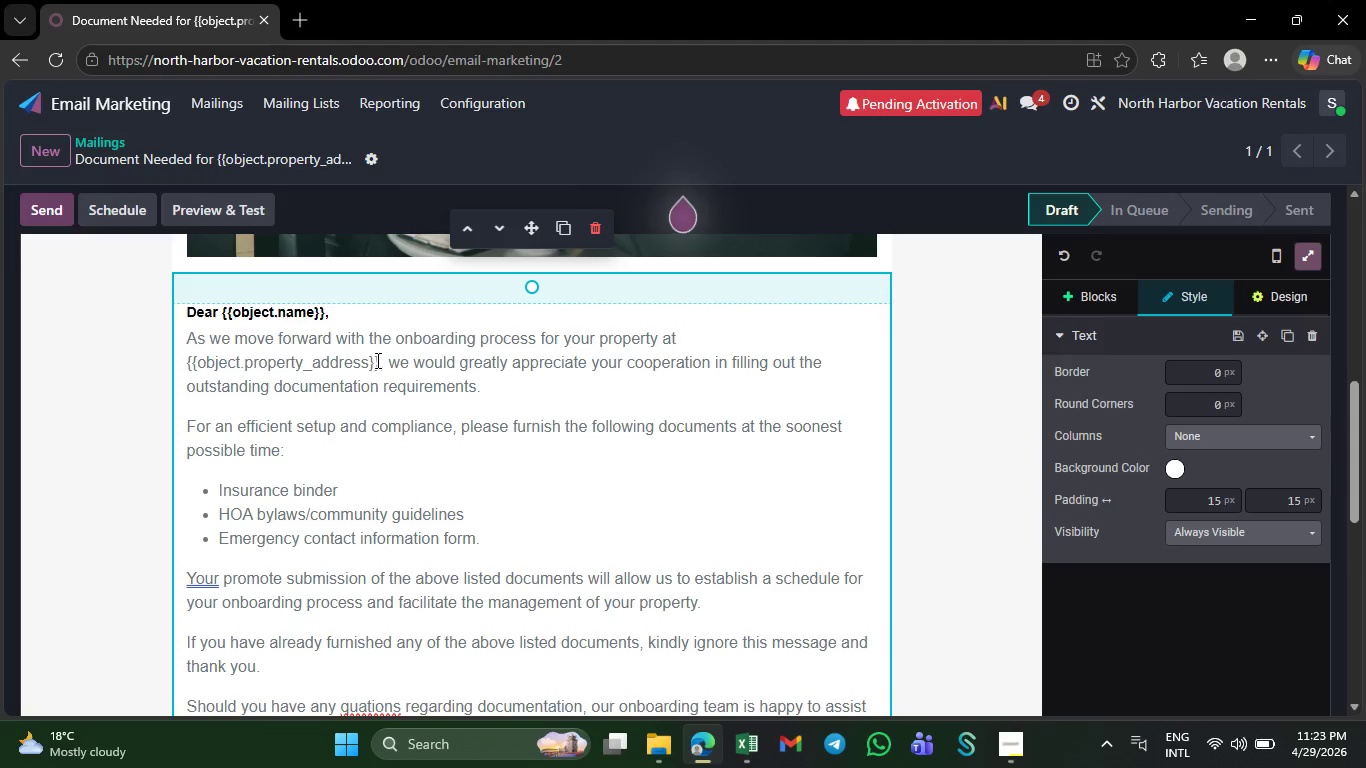 
left_click_drag(start_coordinate=[376, 360], to_coordinate=[150, 363])
 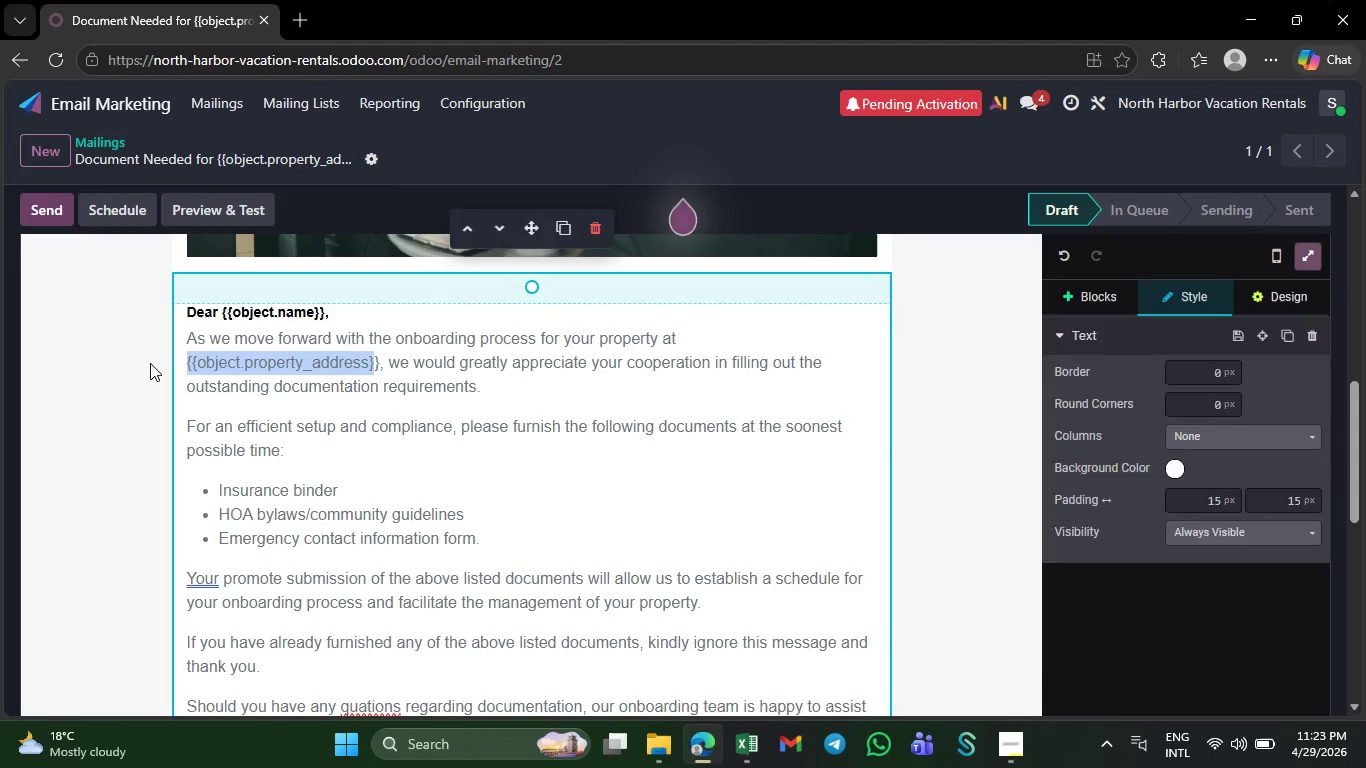 
key(Control+V)
 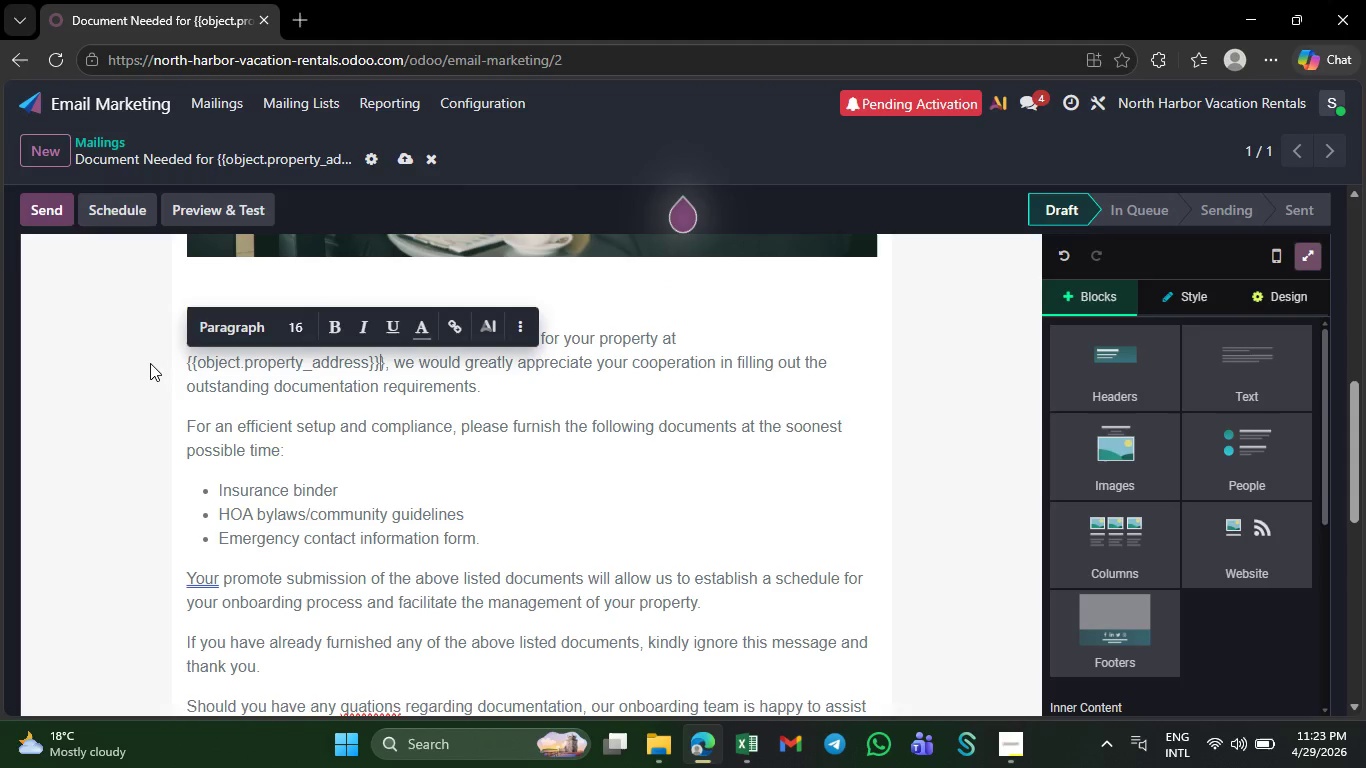 
key(Backspace)
 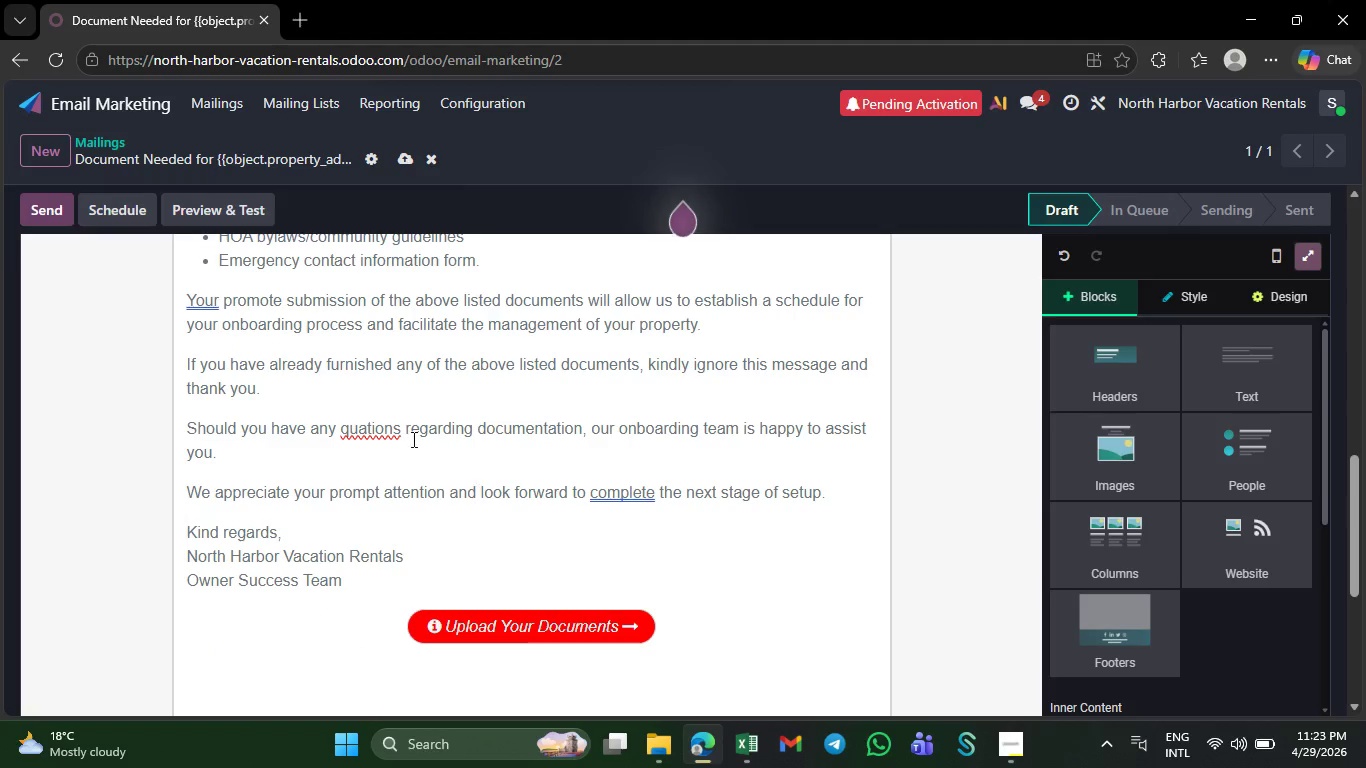 
right_click([386, 433])
 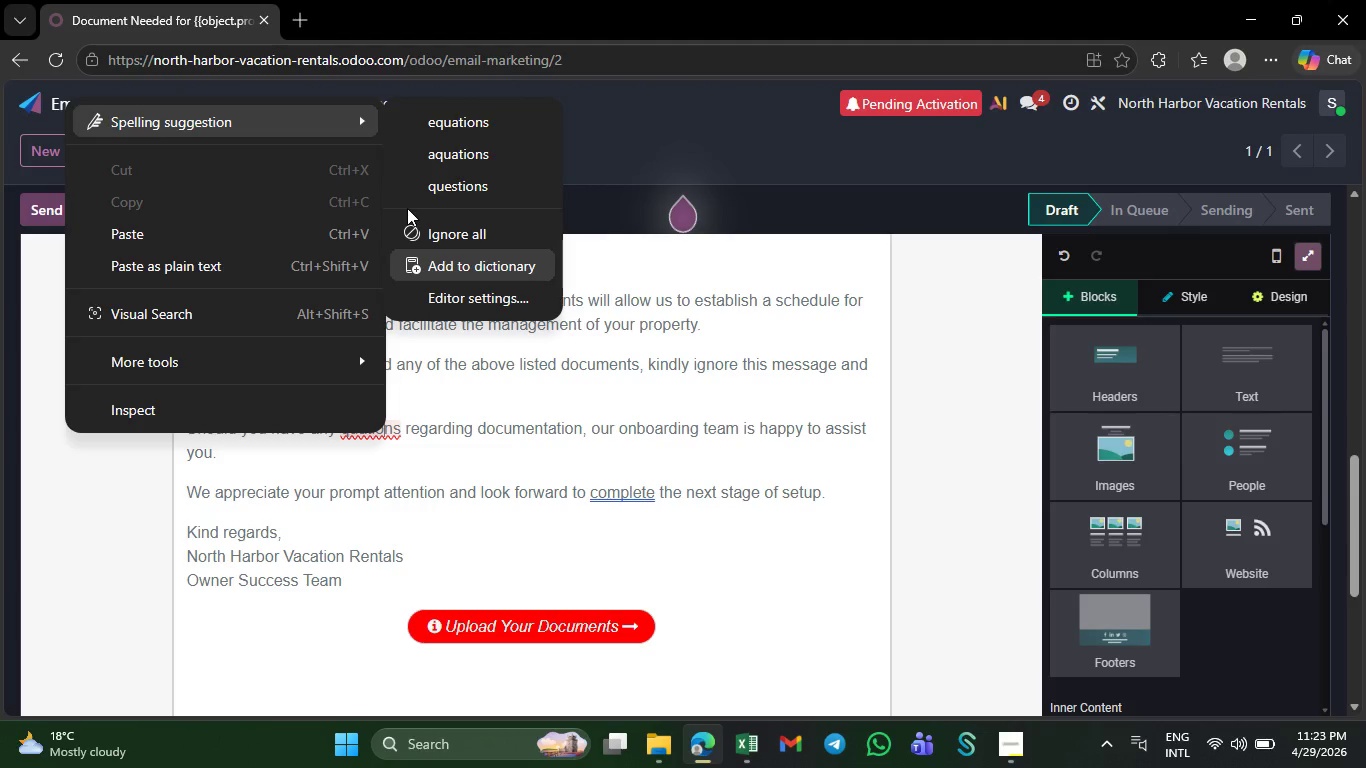 
left_click([469, 186])
 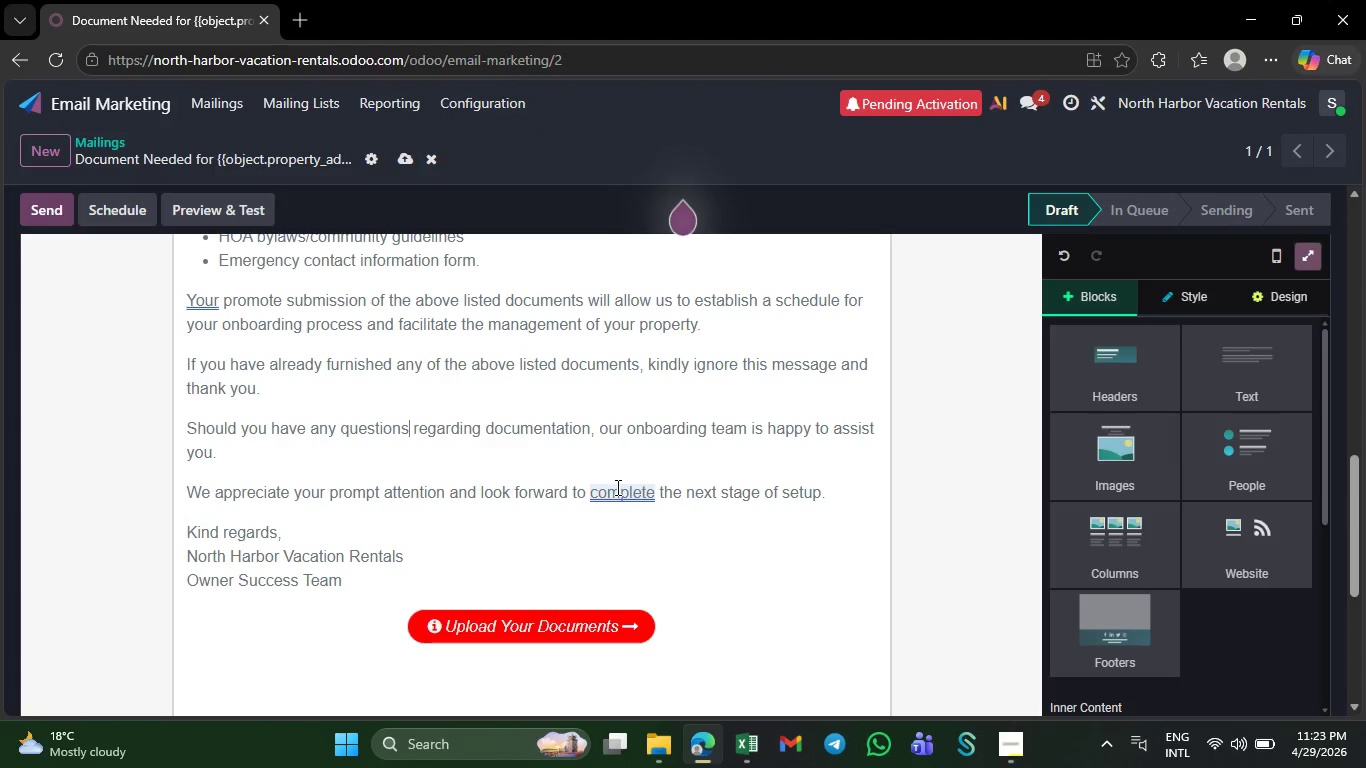 
right_click([616, 488])
 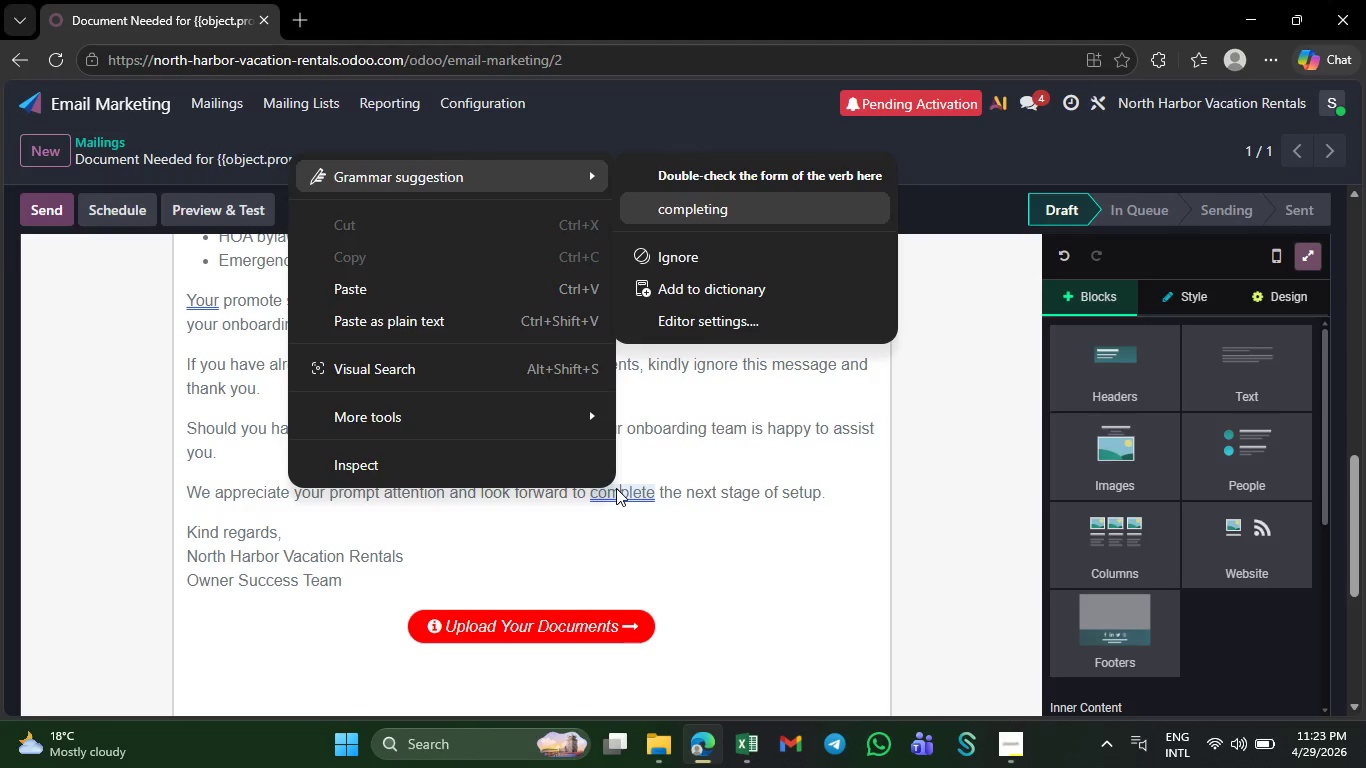 
left_click([670, 530])
 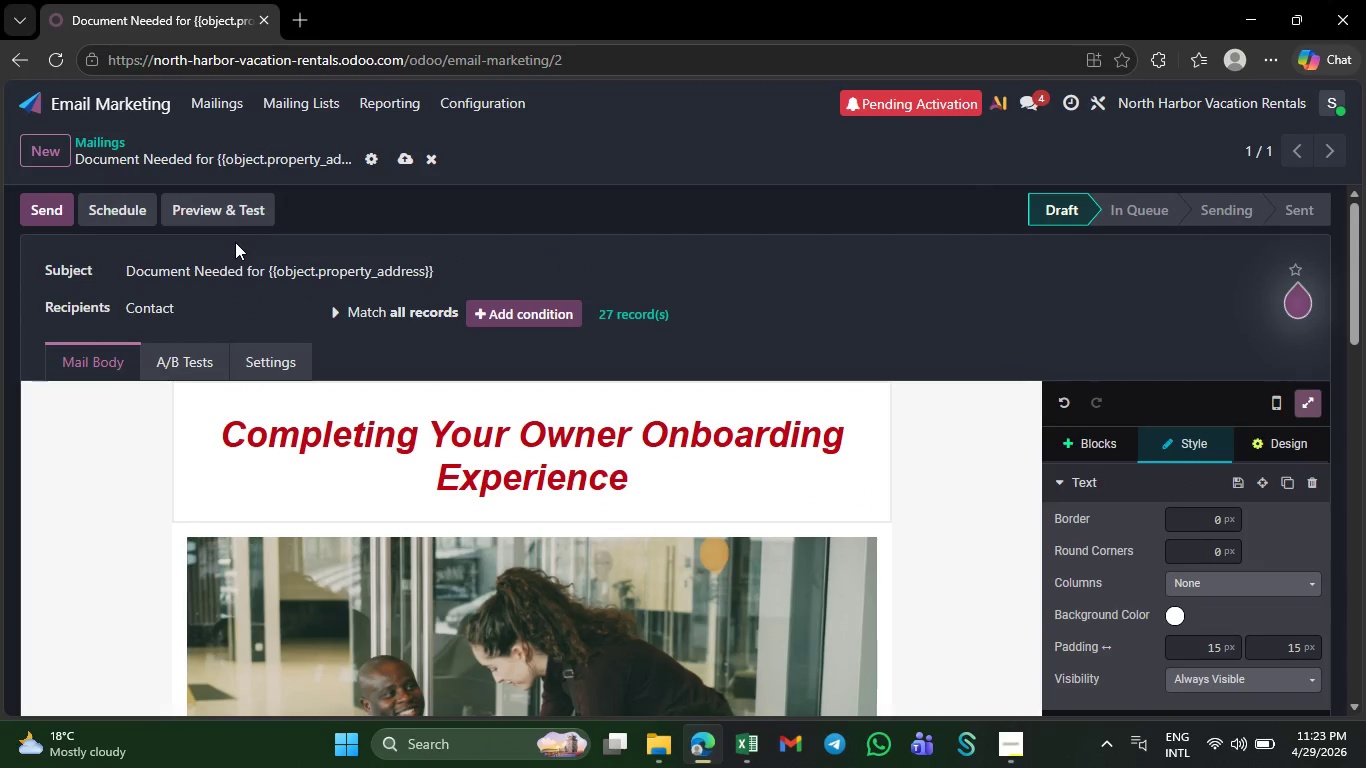 
left_click([231, 207])
 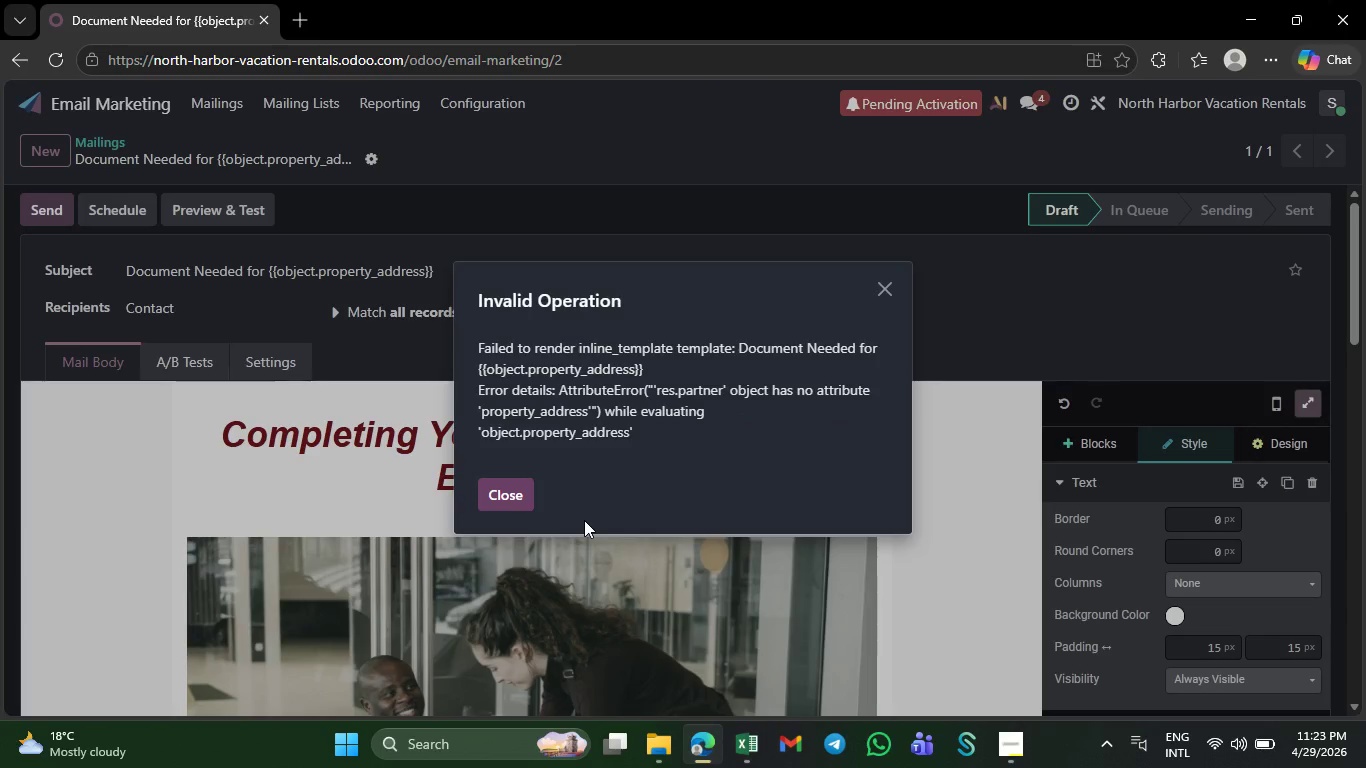 
wait(12.61)
 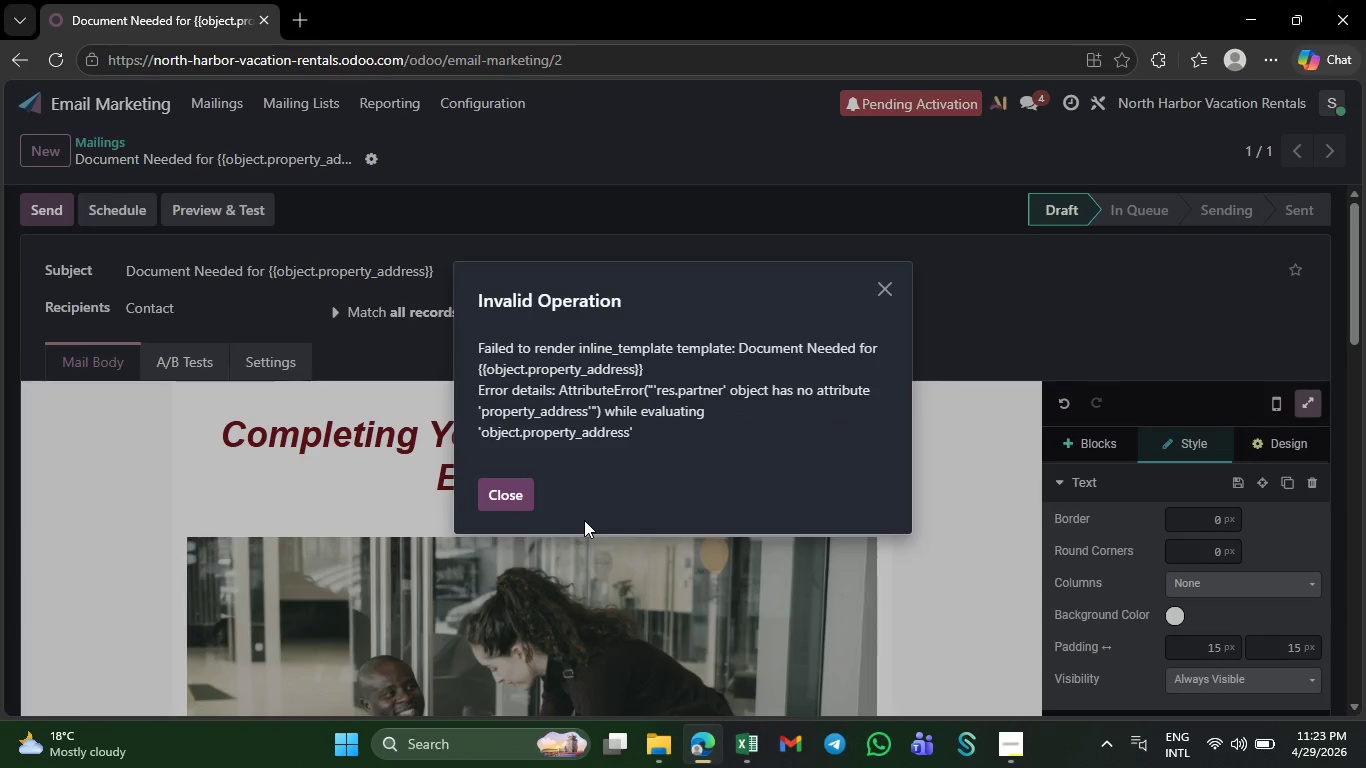 
left_click_drag(start_coordinate=[481, 437], to_coordinate=[627, 452])
 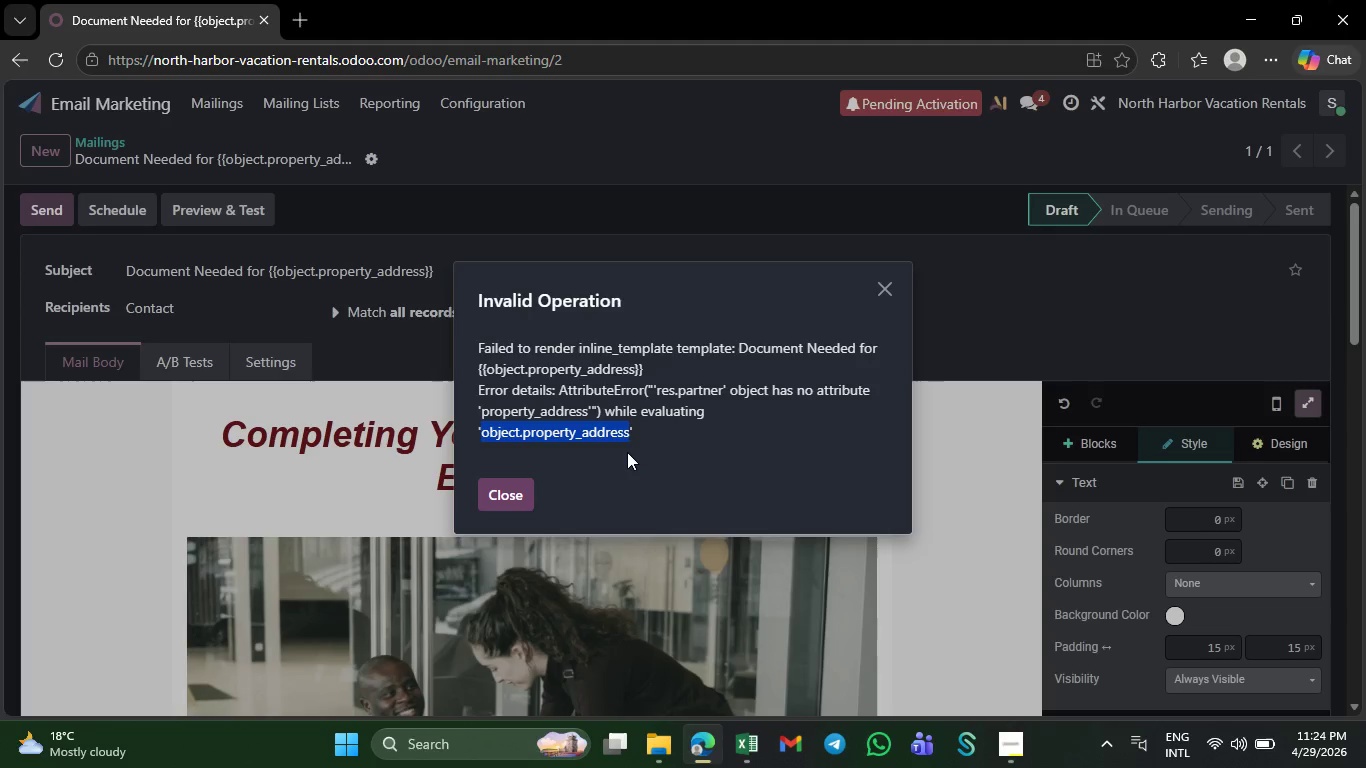 
key(Control+C)
 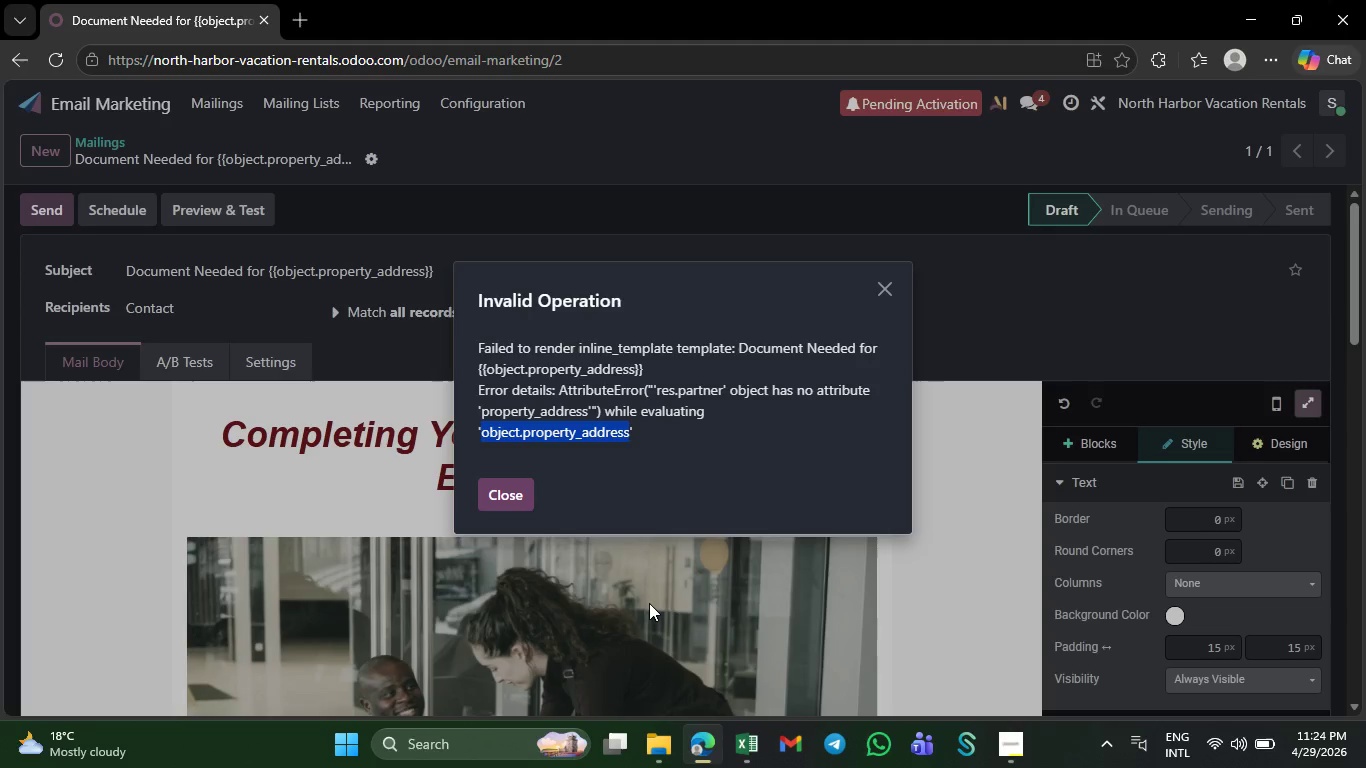 
left_click([649, 603])
 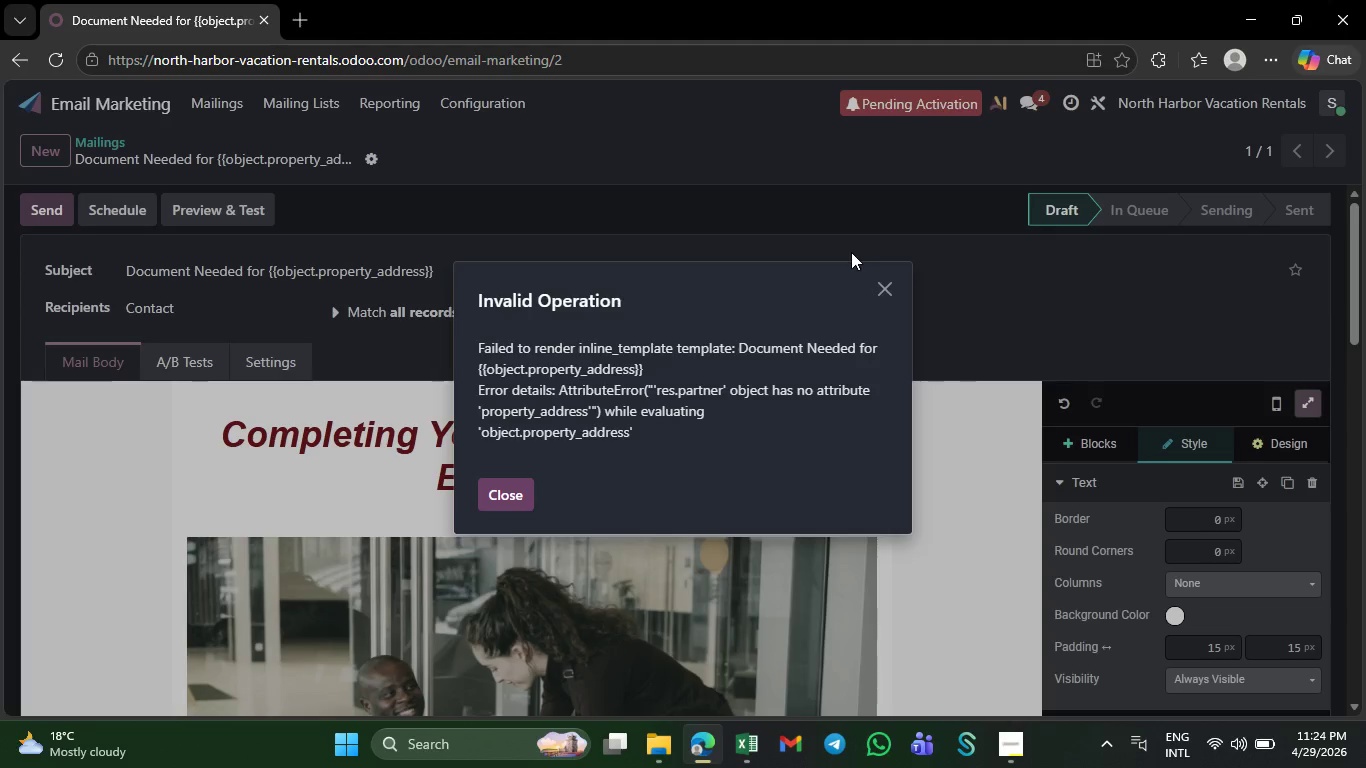 
left_click_drag(start_coordinate=[887, 280], to_coordinate=[658, 526])
 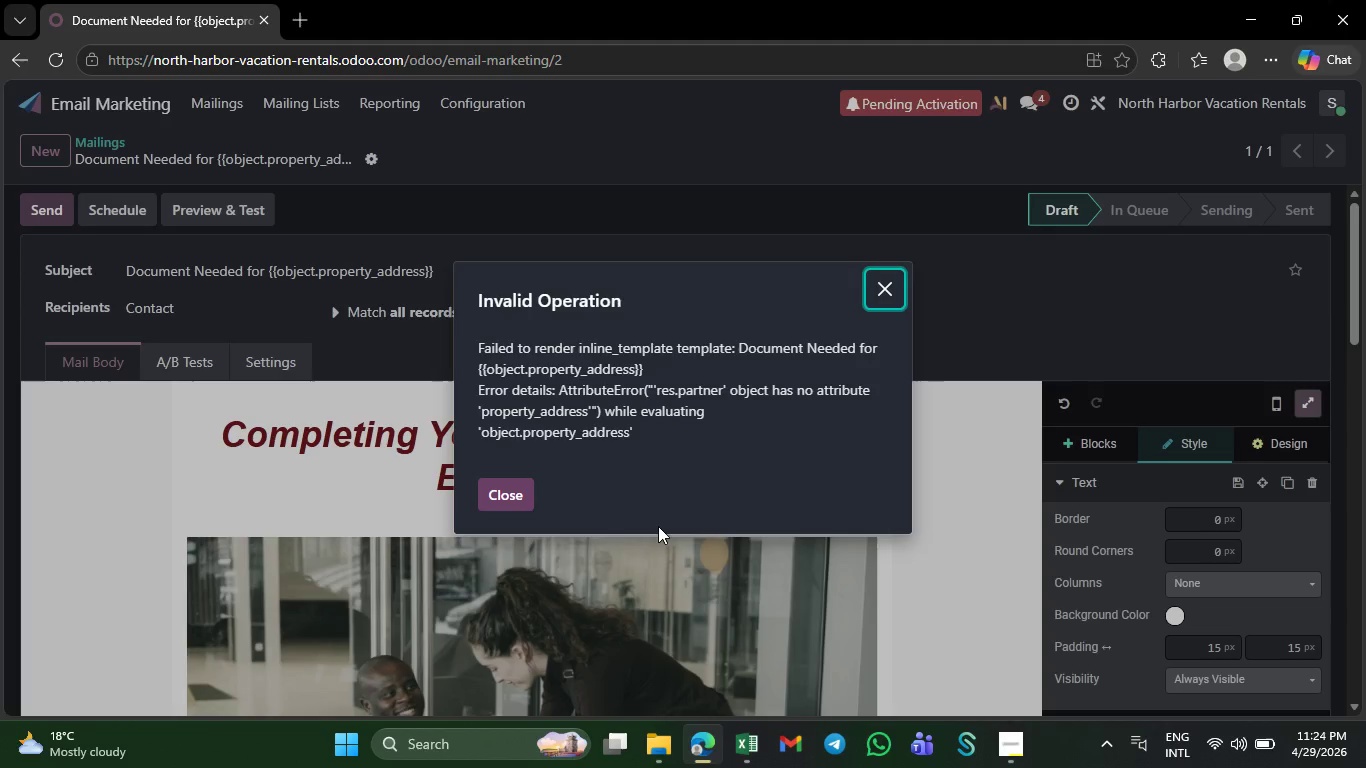 
left_click([596, 660])
 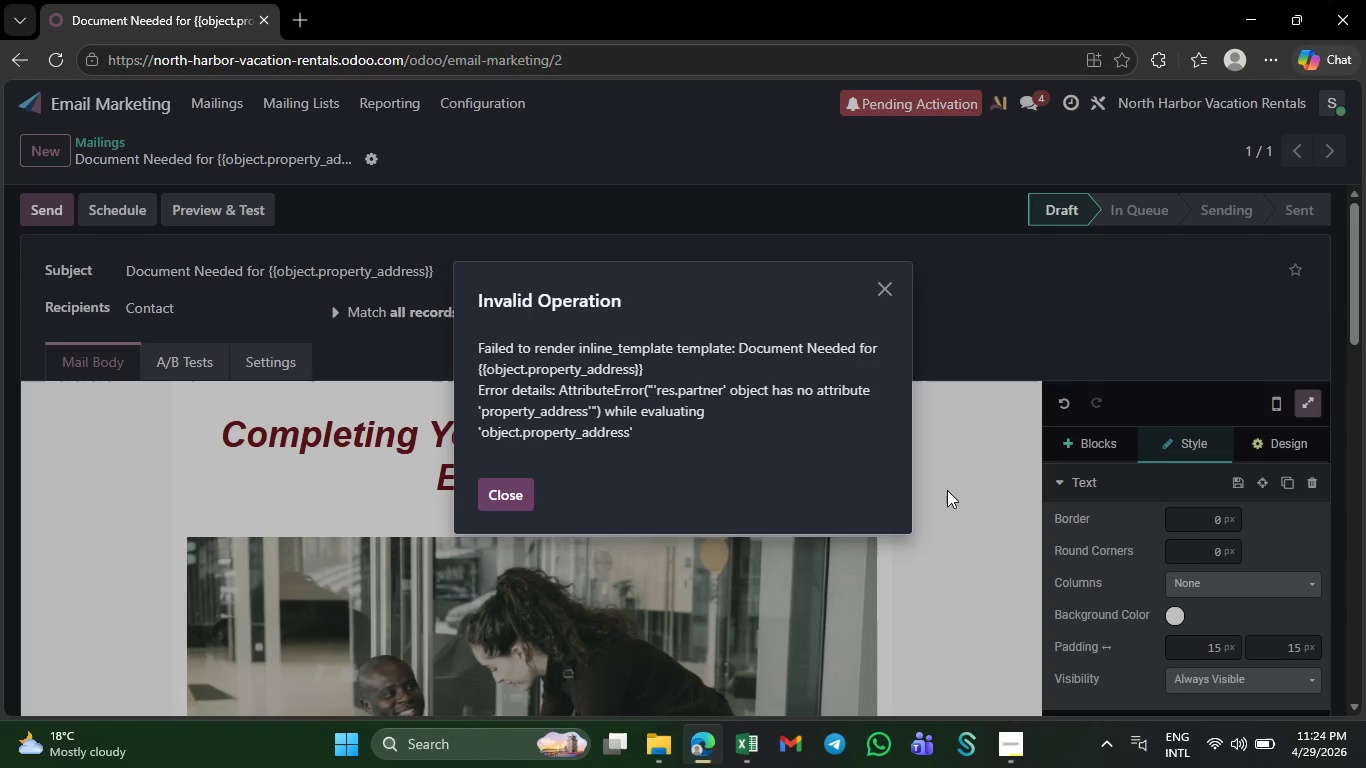 
left_click([946, 494])
 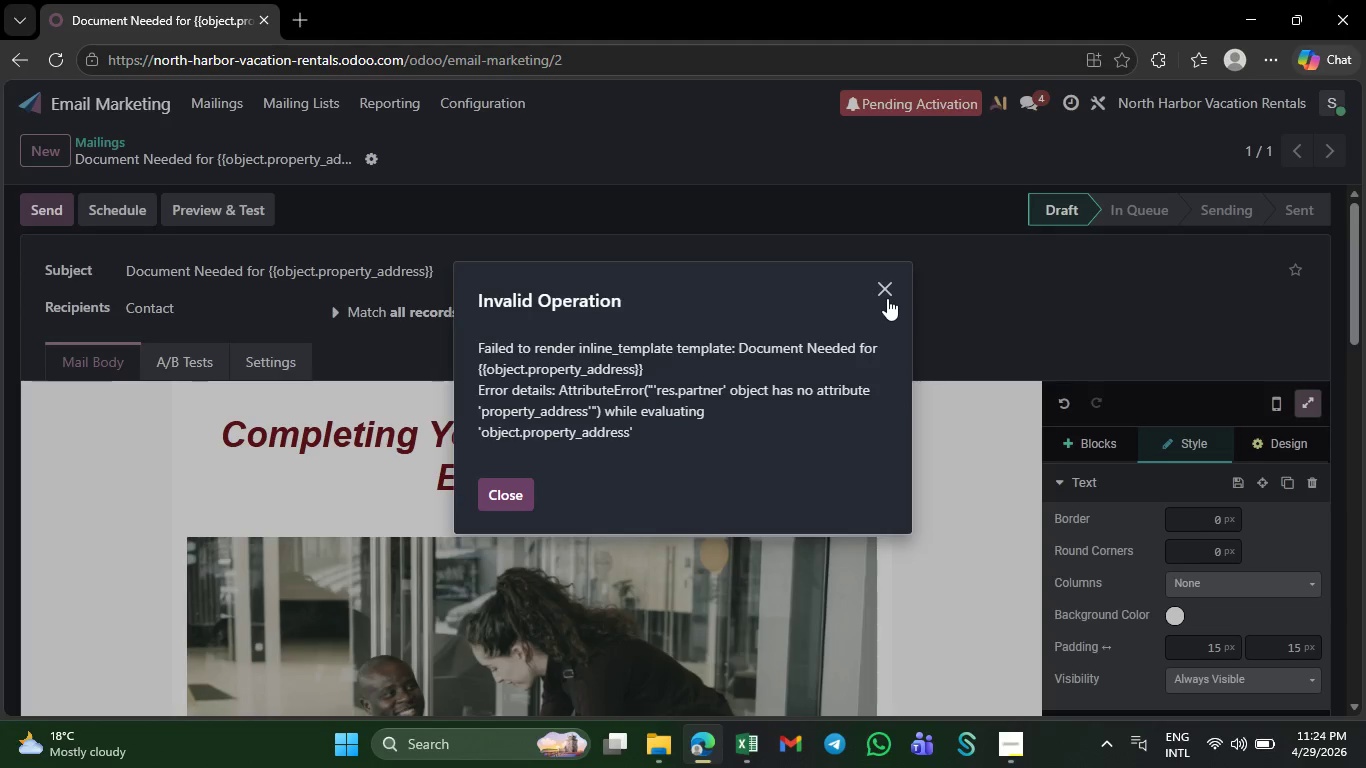 
left_click([883, 289])
 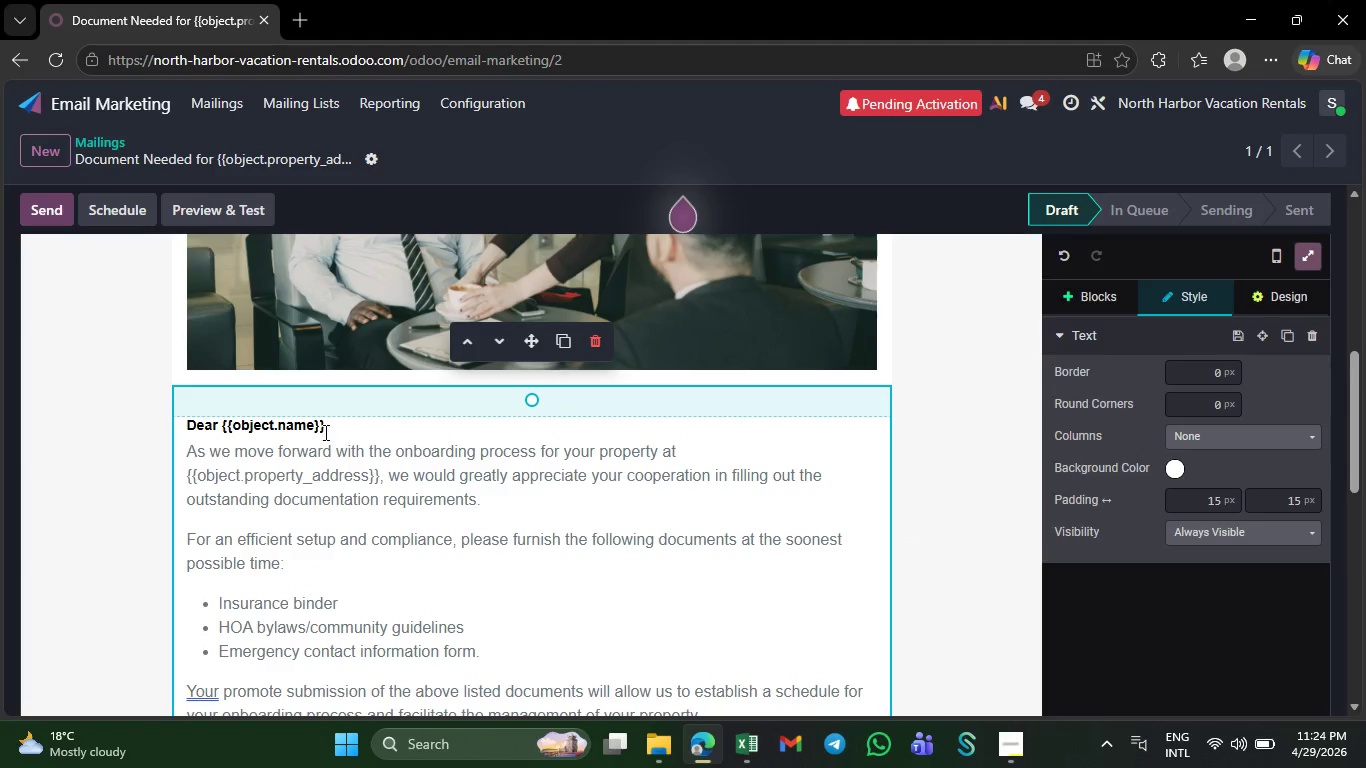 
left_click_drag(start_coordinate=[366, 475], to_coordinate=[196, 482])
 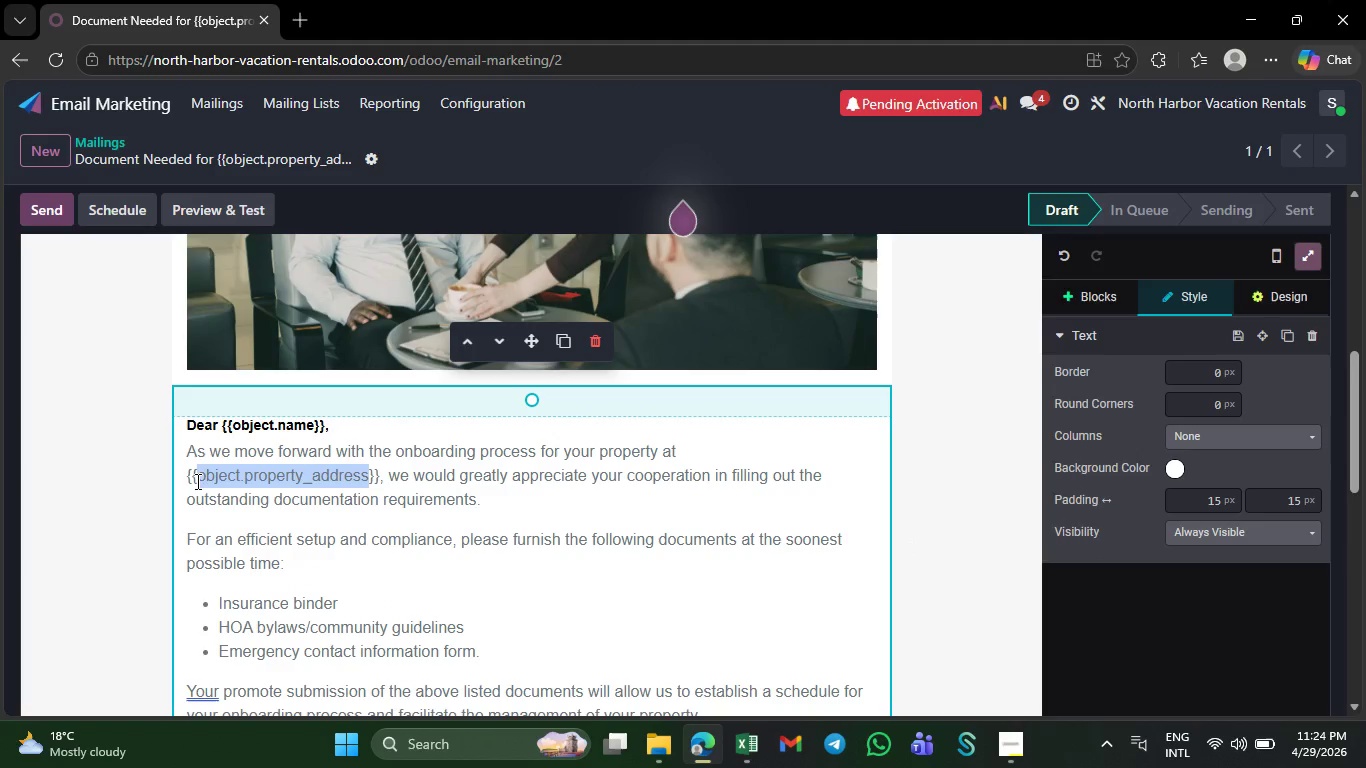 
key(Control+V)
 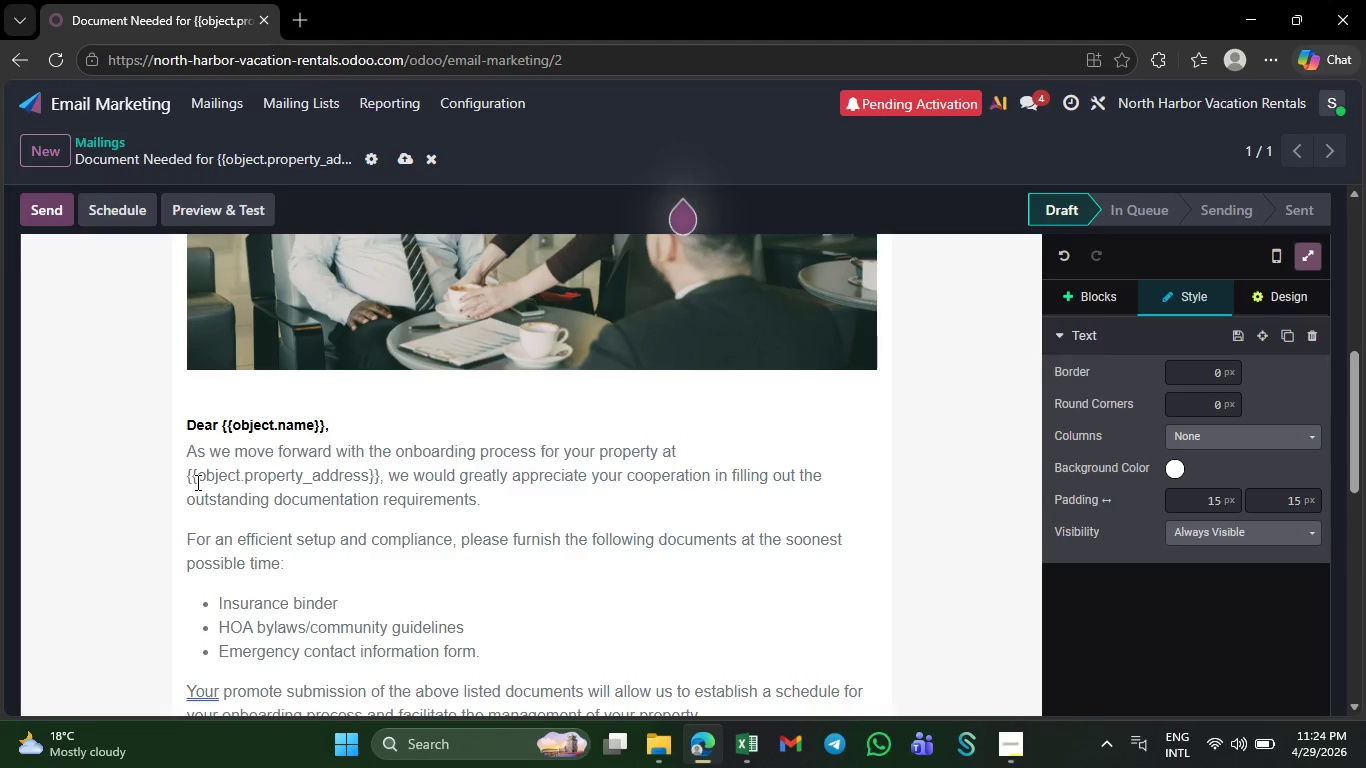 
left_click([243, 214])
 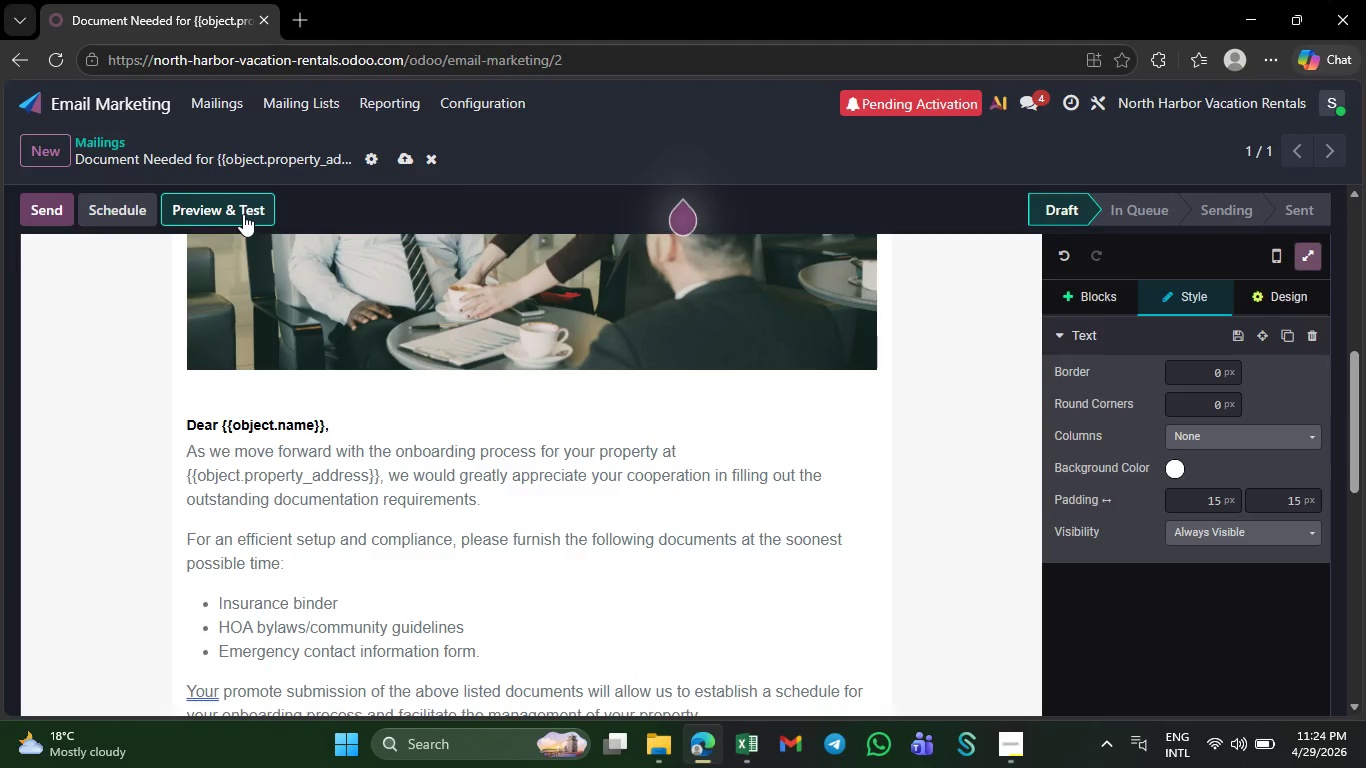 
mouse_move([298, 245])
 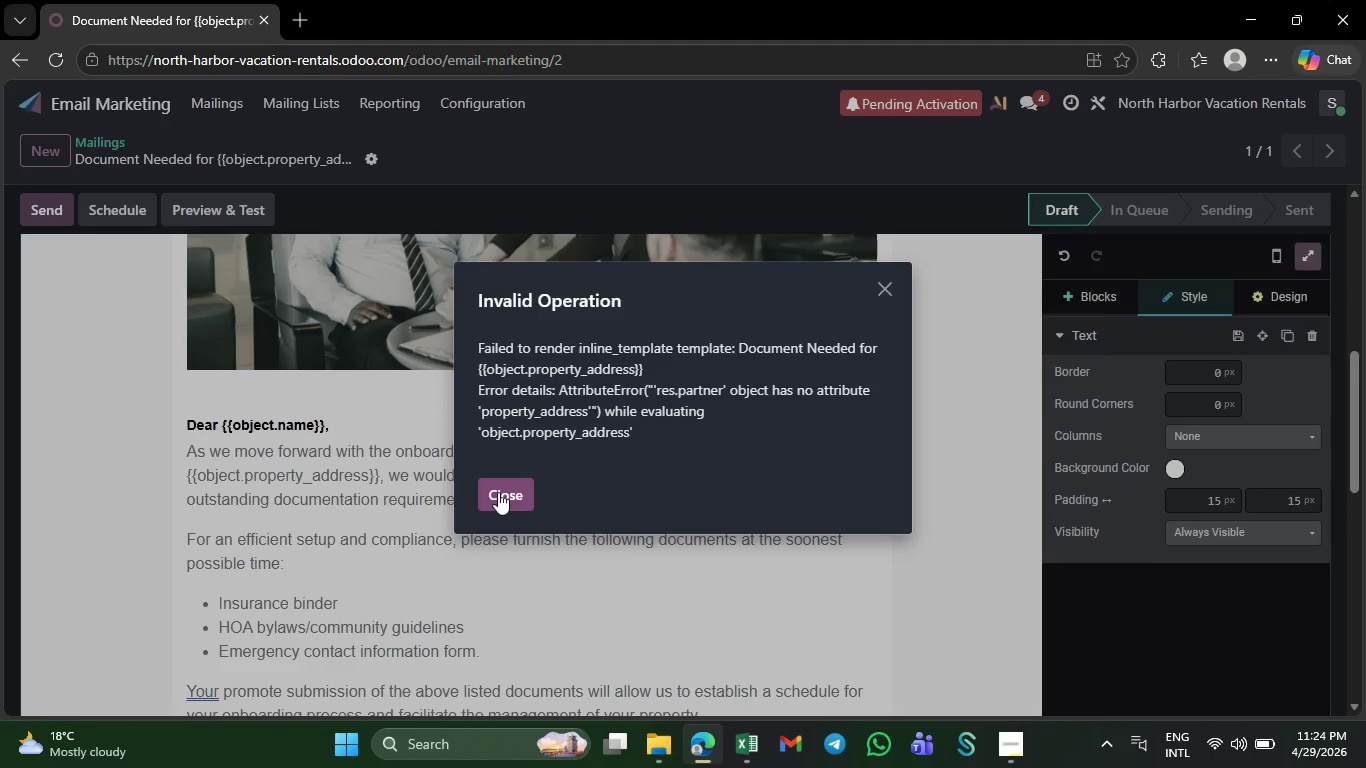 
left_click([498, 492])
 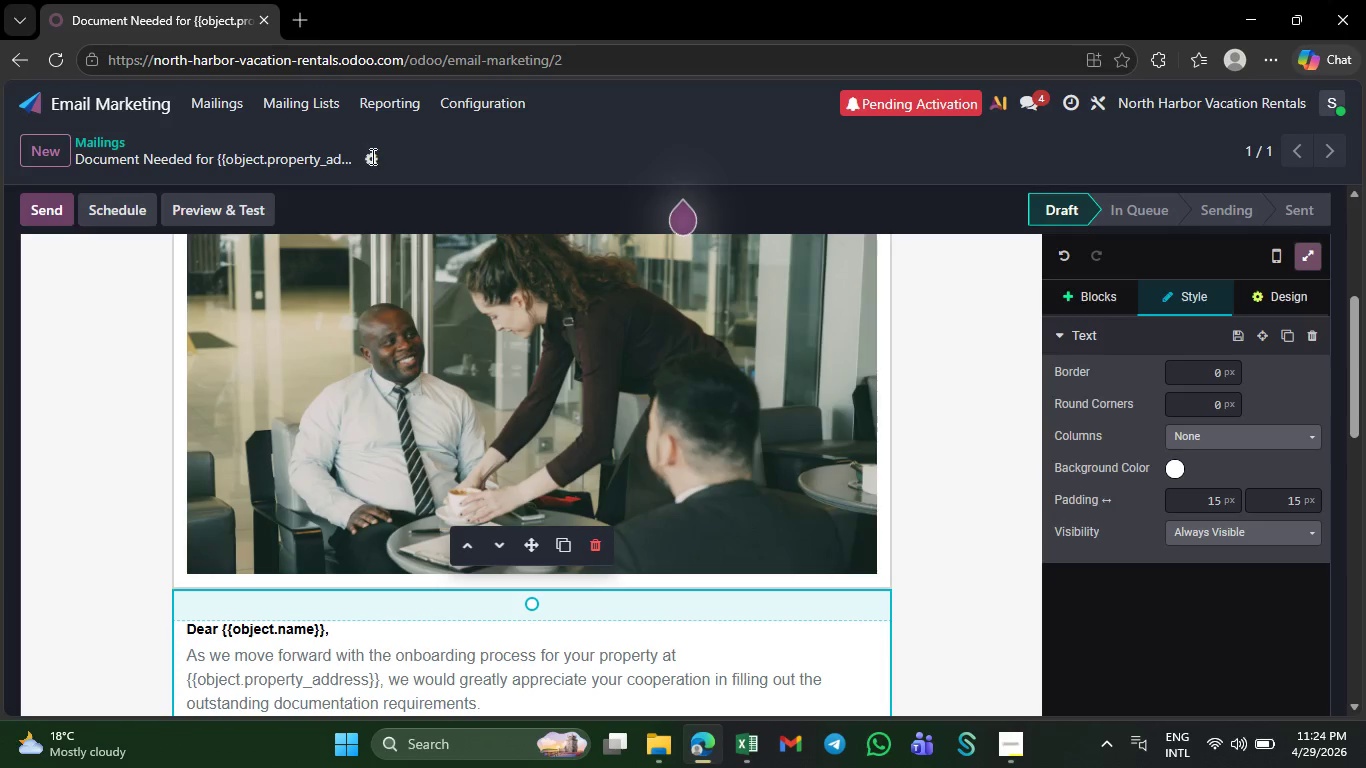 
left_click([371, 156])
 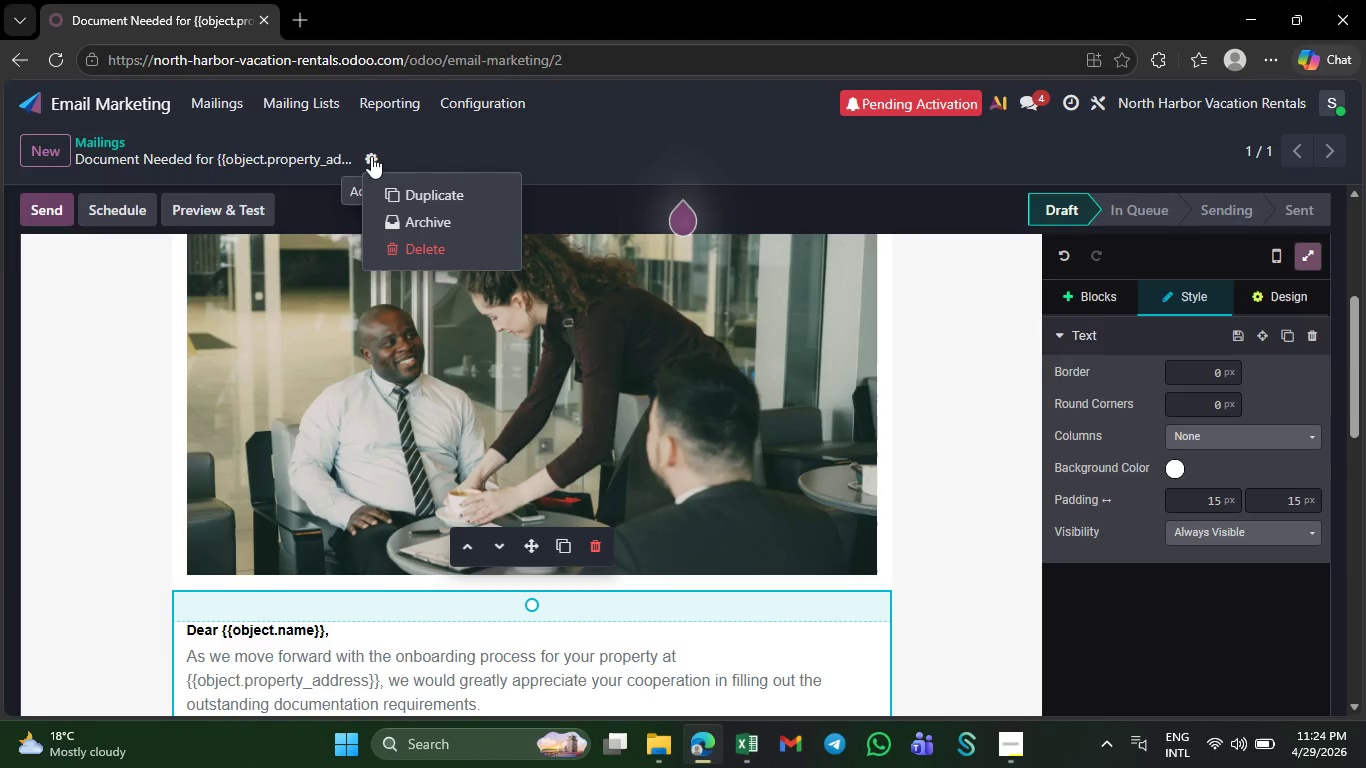 
left_click([543, 125])
 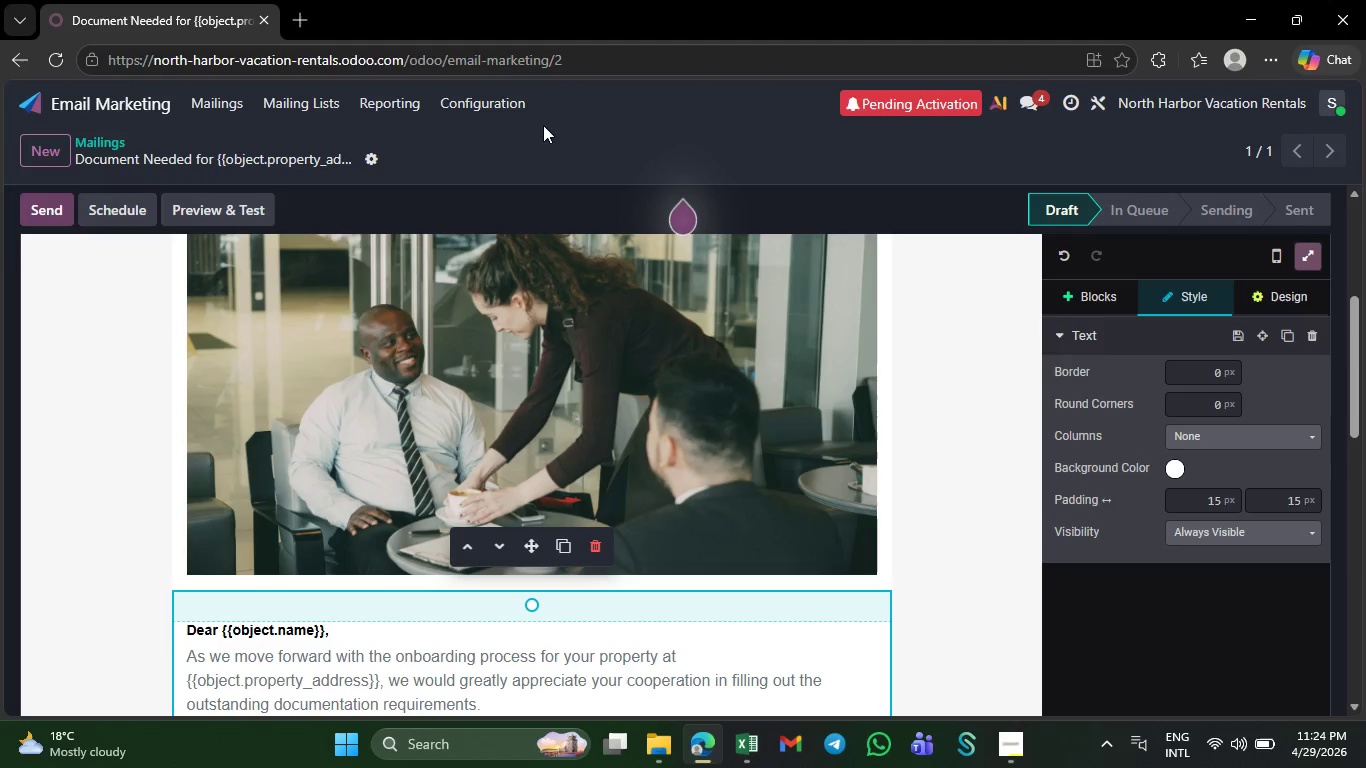 
mouse_move([395, 275])
 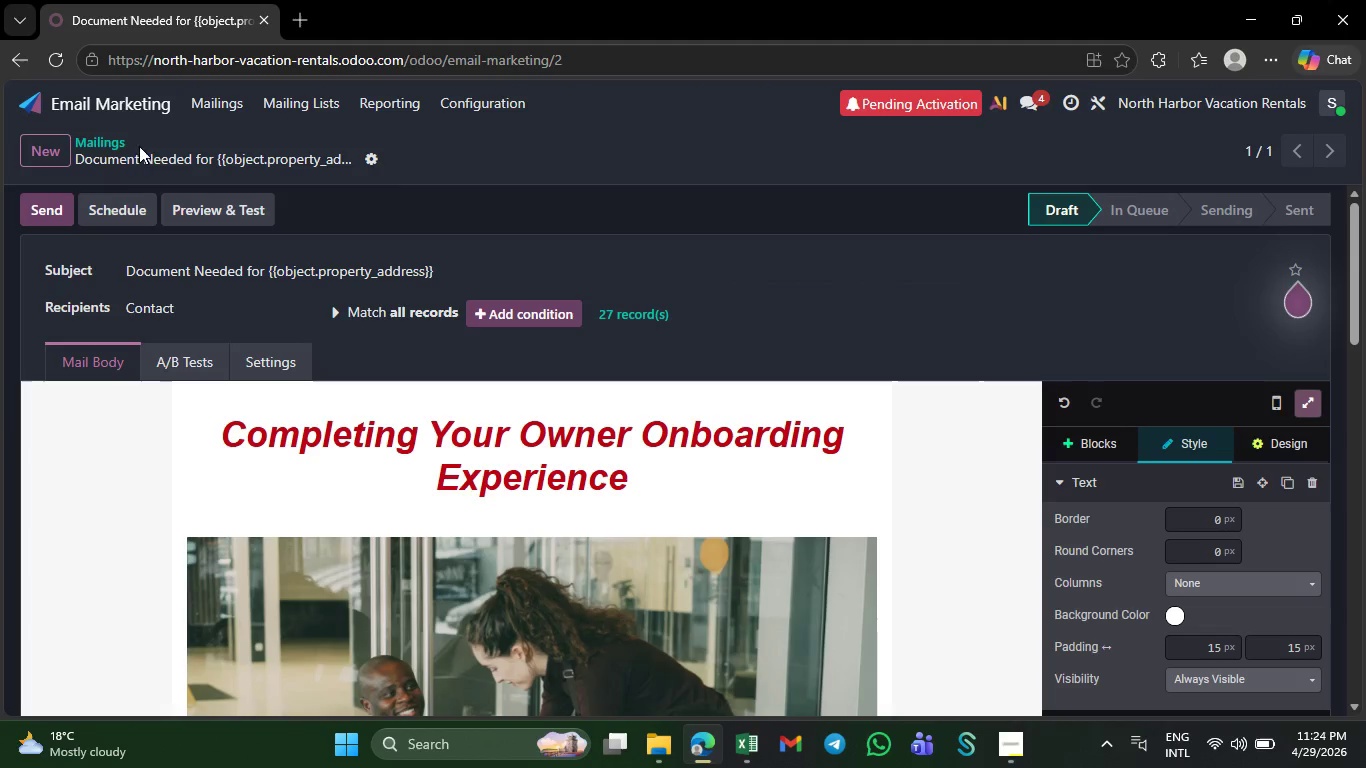 
wait(7.24)
 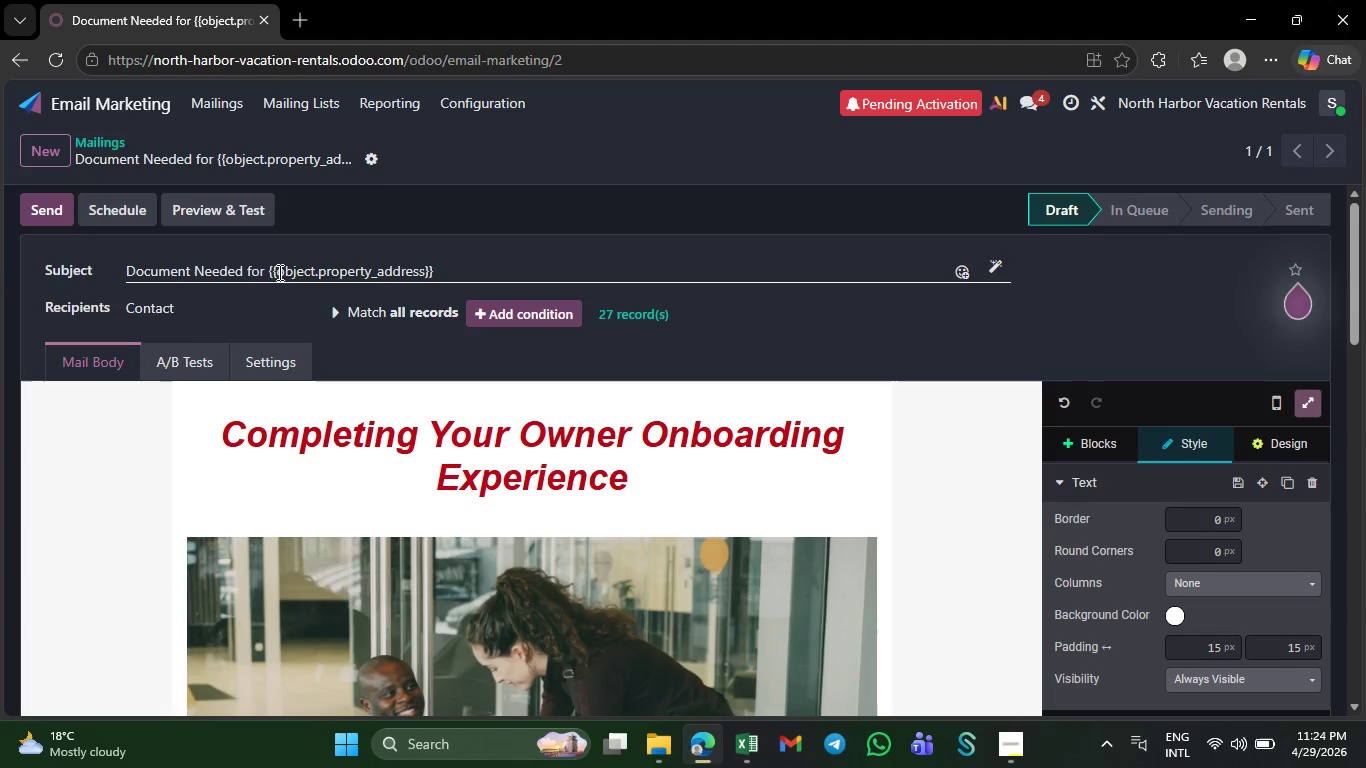 
left_click([30, 151])
 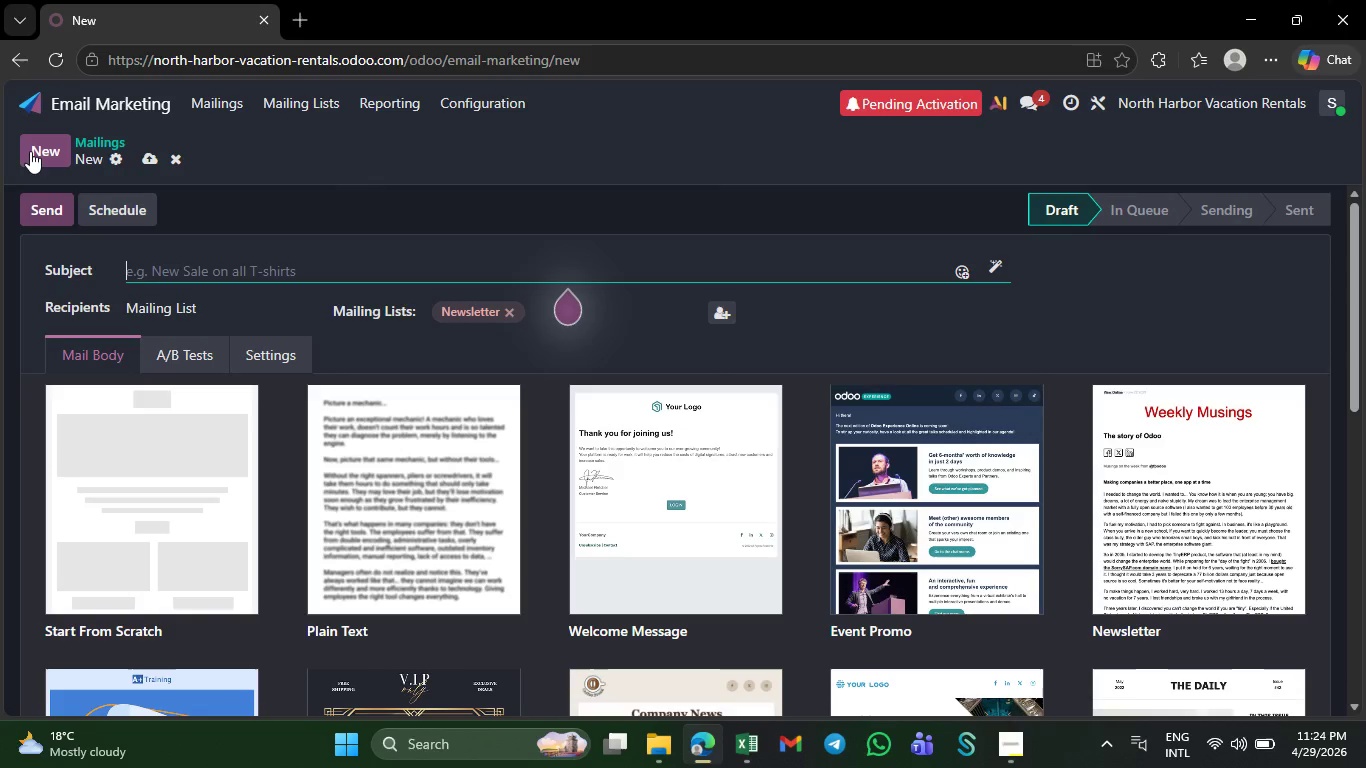 
left_click([213, 106])
 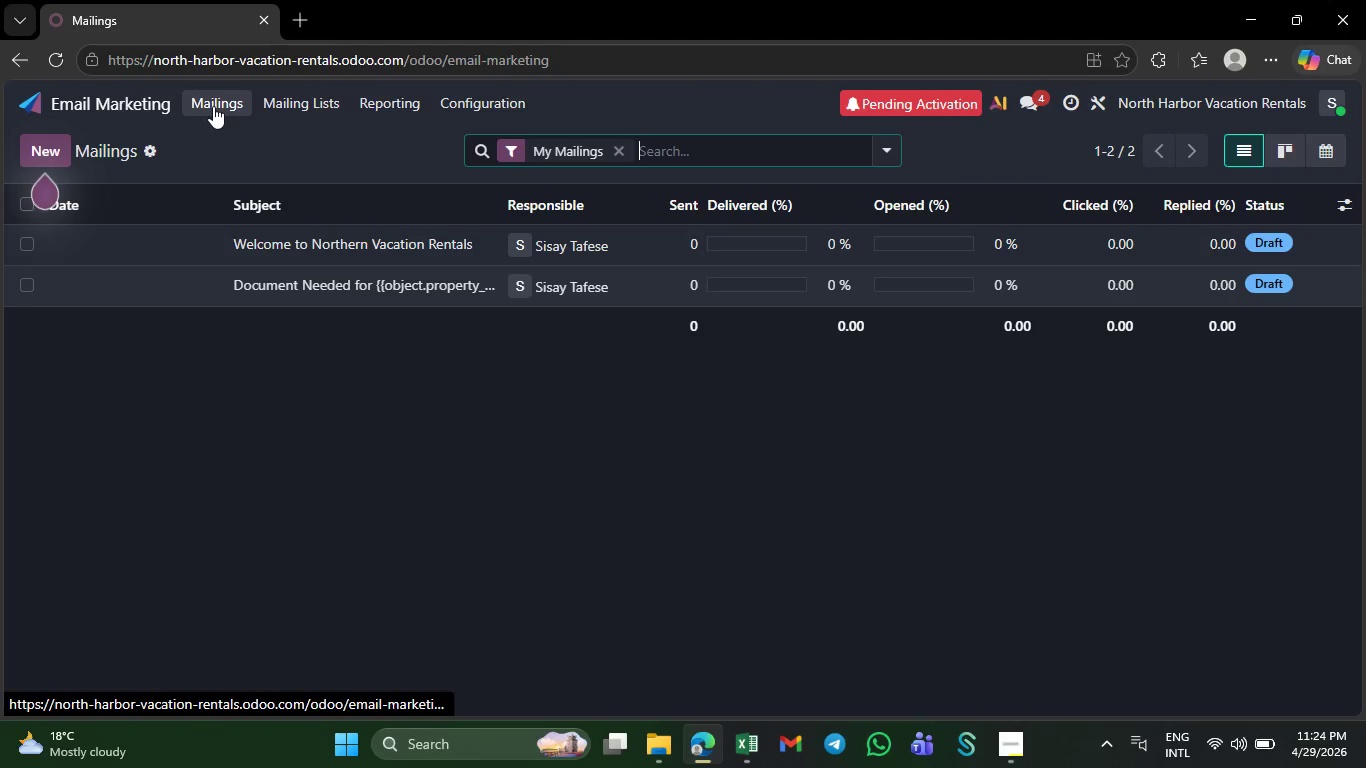 
wait(6.3)
 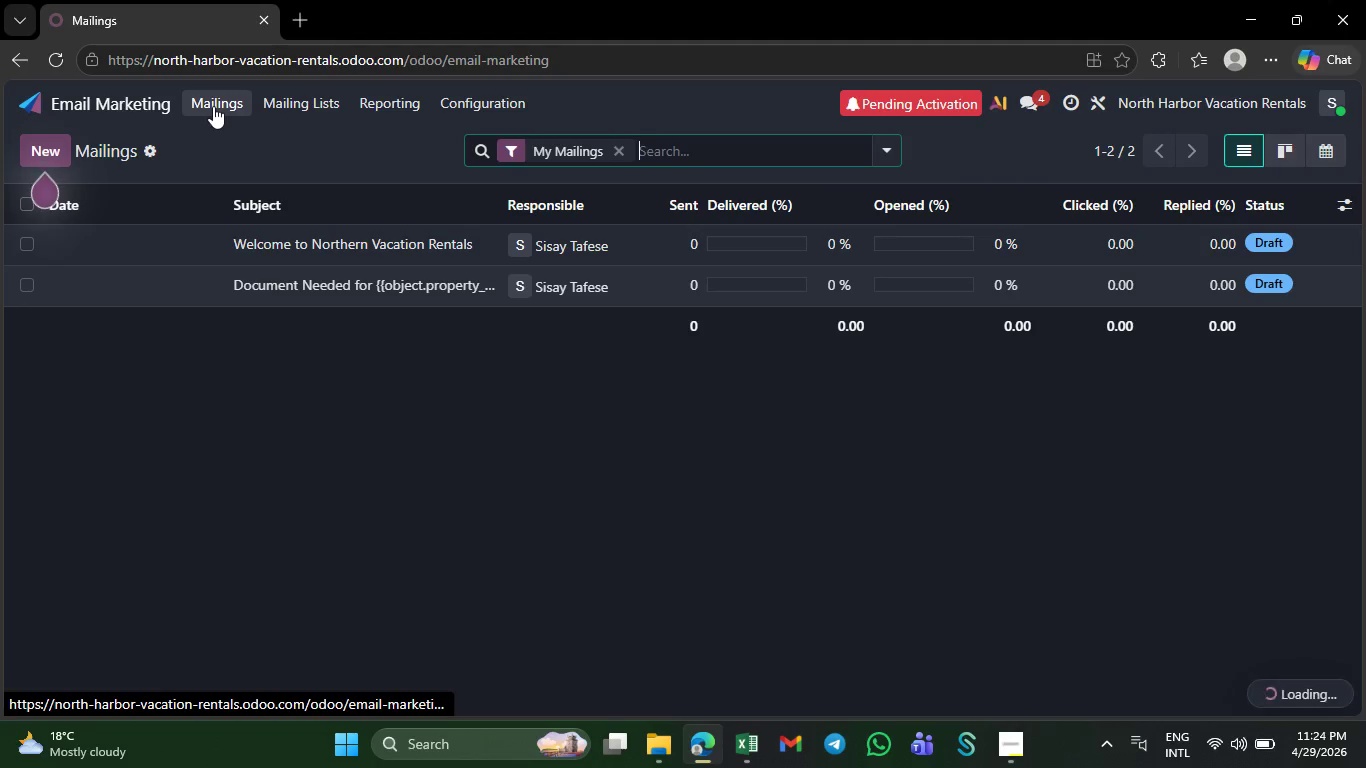 
left_click([435, 334])
 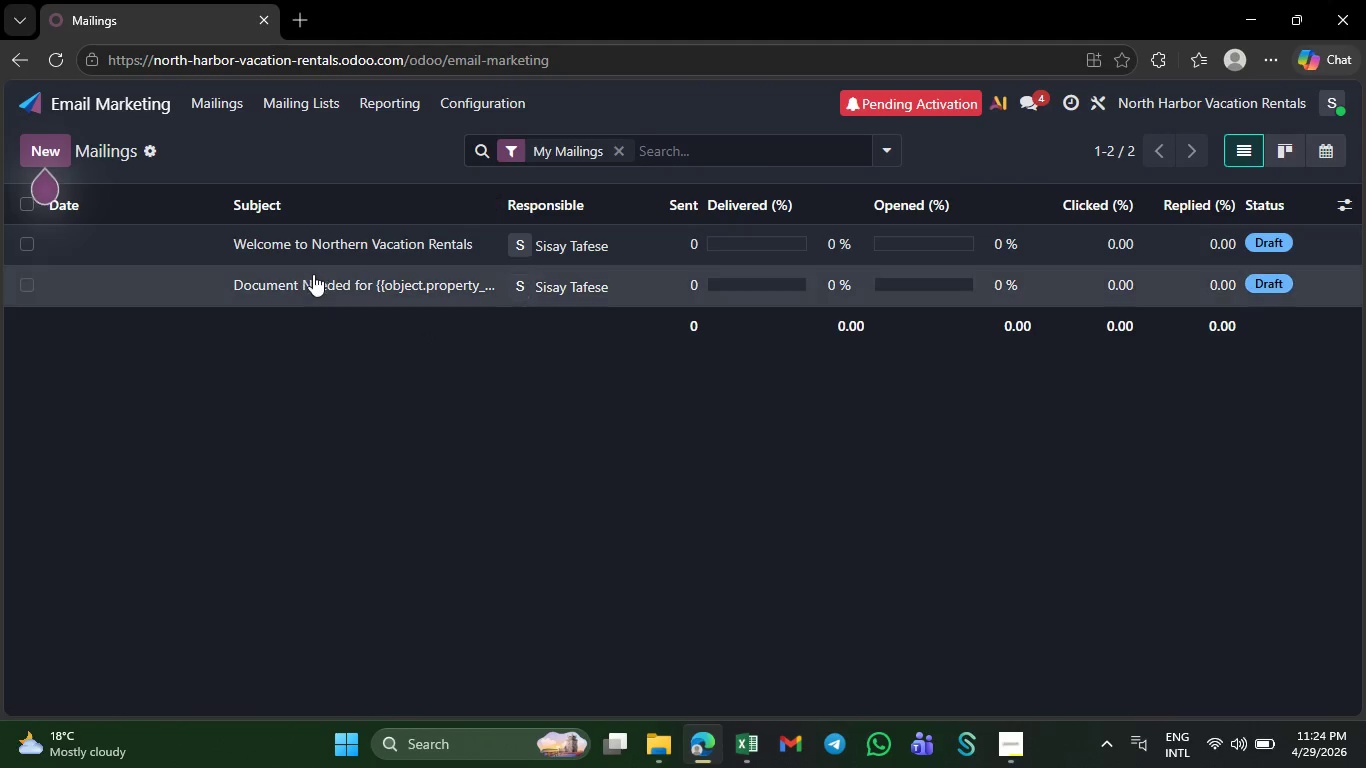 
left_click([314, 278])
 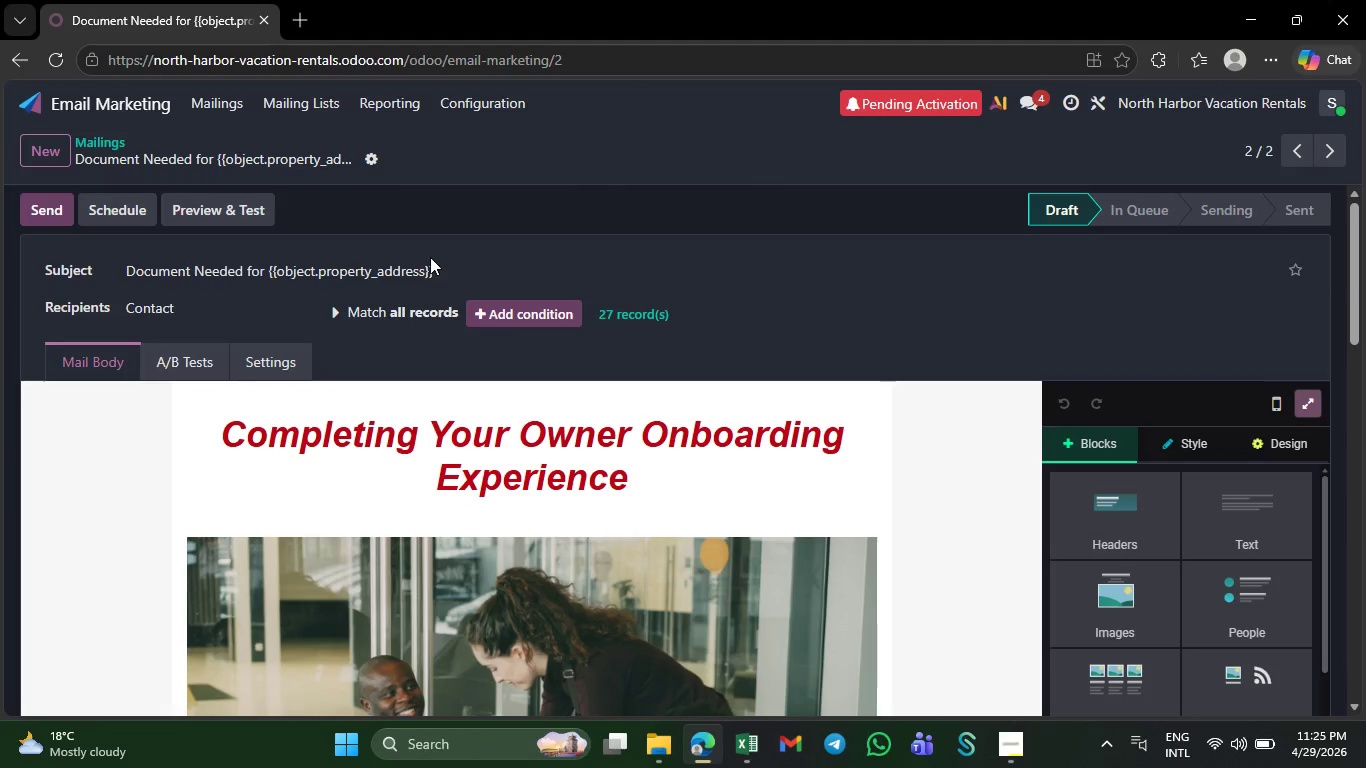 
left_click_drag(start_coordinate=[434, 274], to_coordinate=[266, 282])
 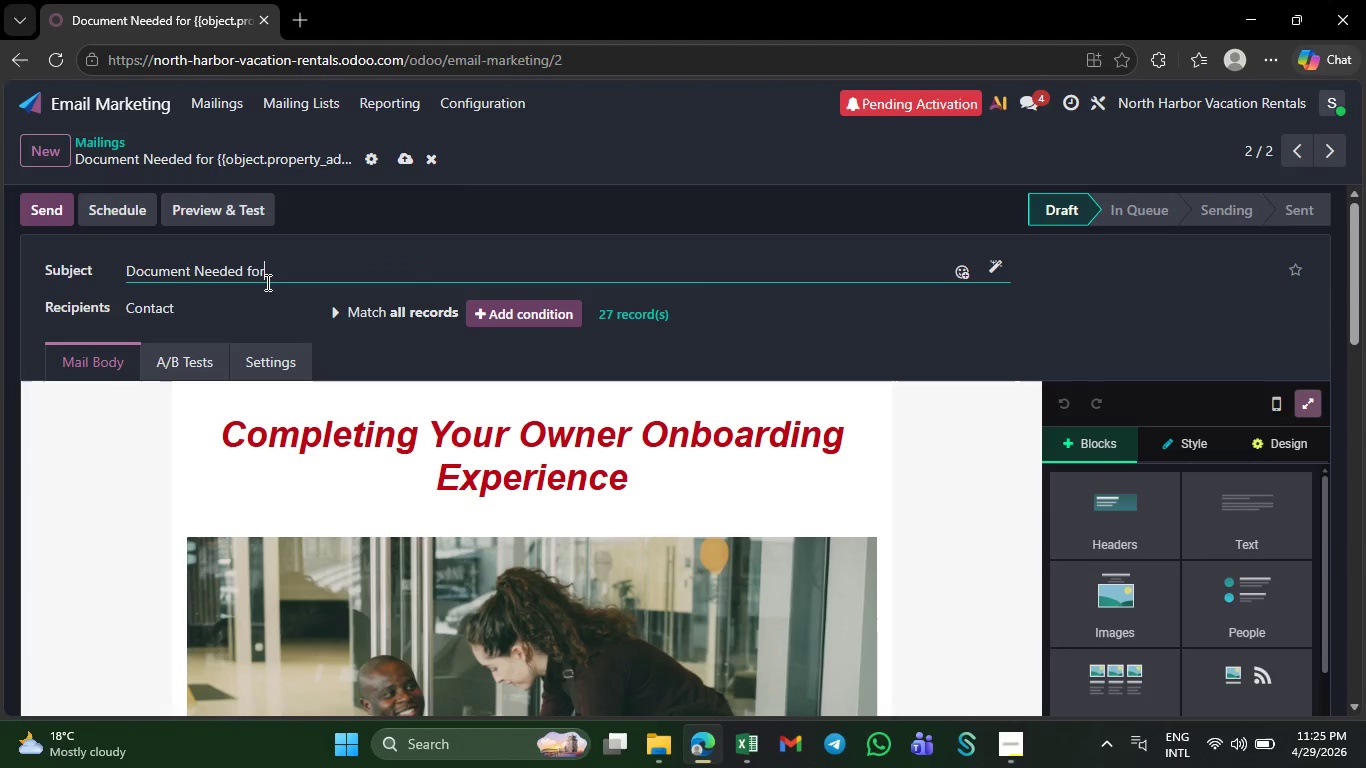 
key(Backspace)
 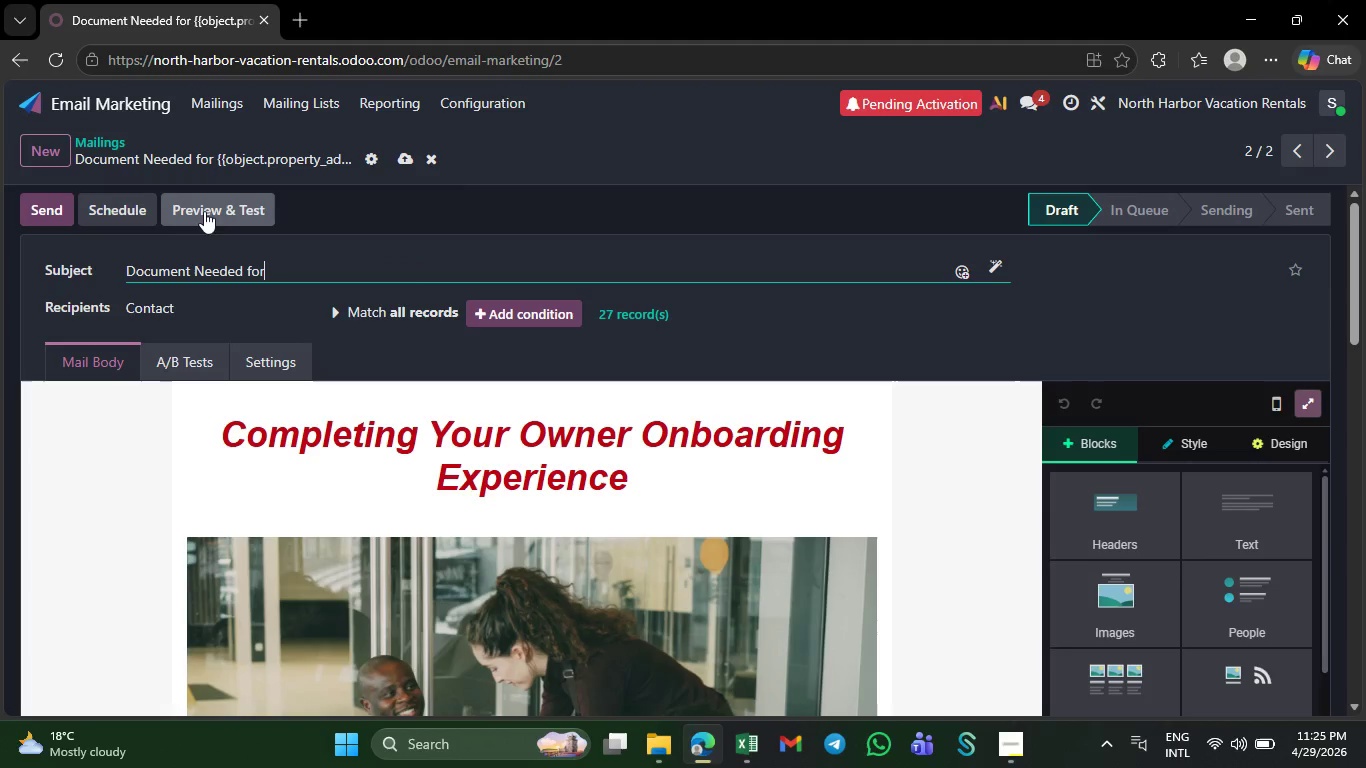 
left_click([202, 207])
 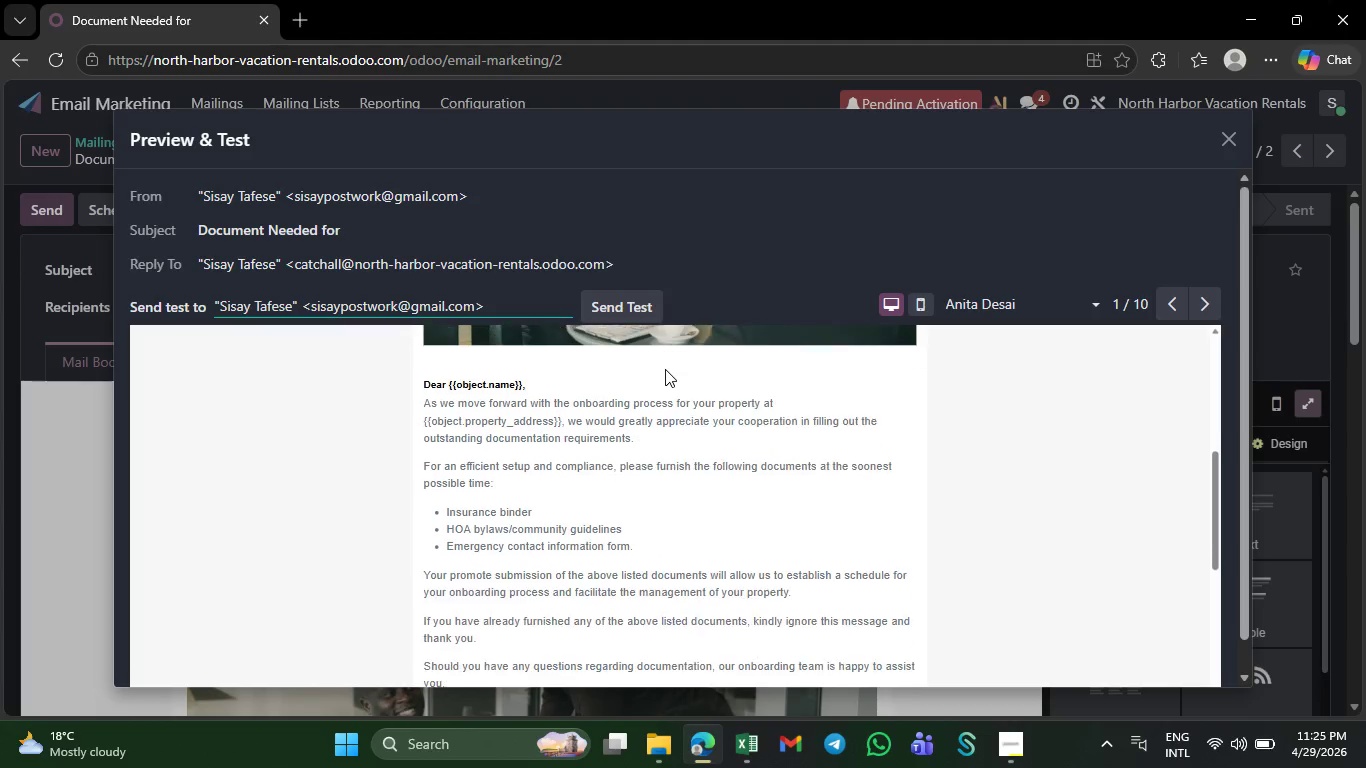 
wait(9.53)
 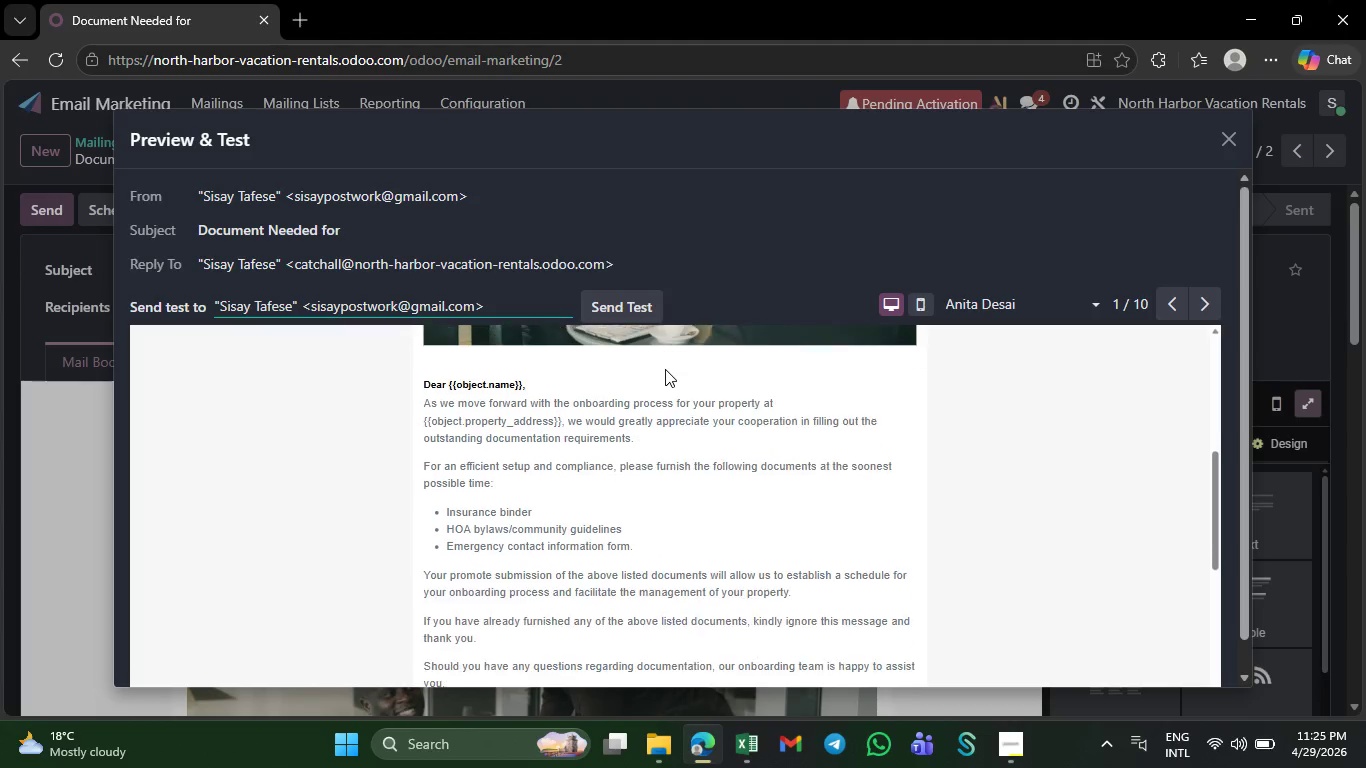 
left_click([640, 299])
 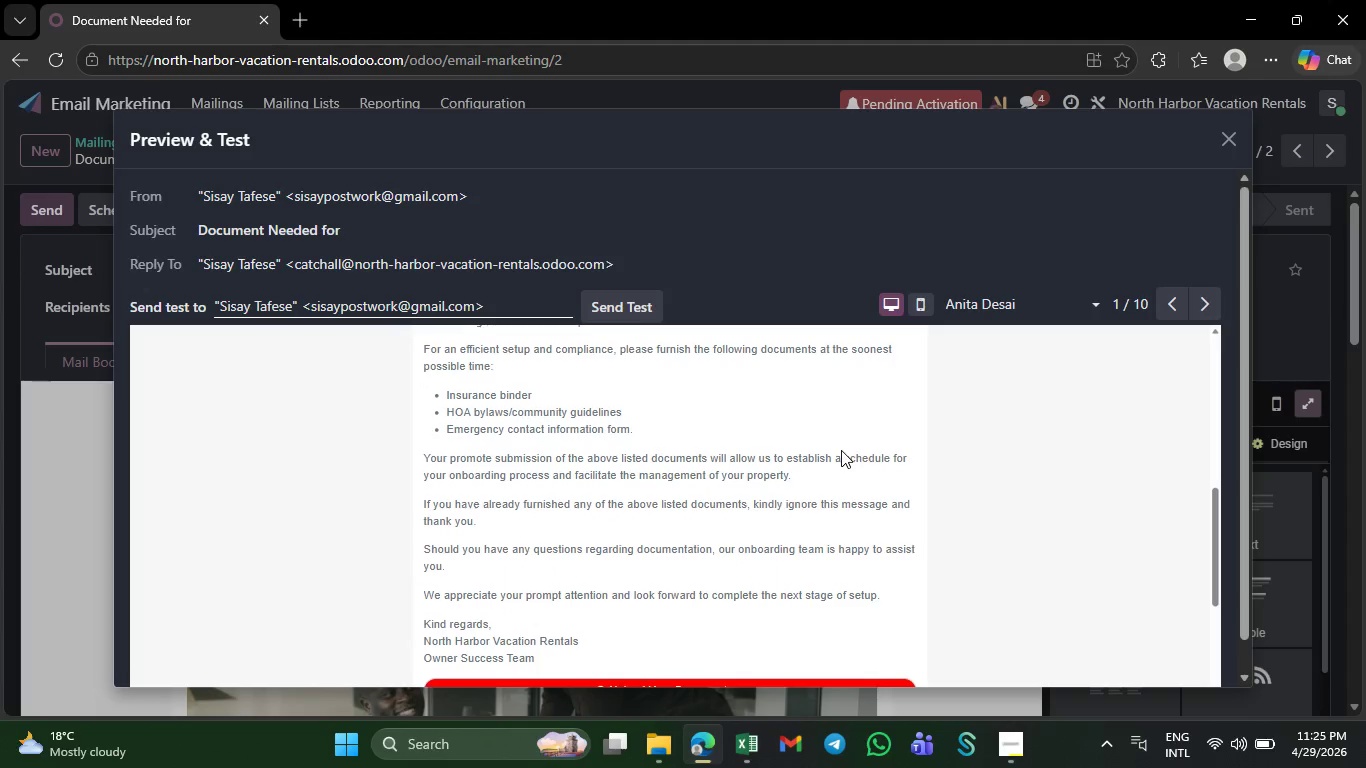 
wait(13.25)
 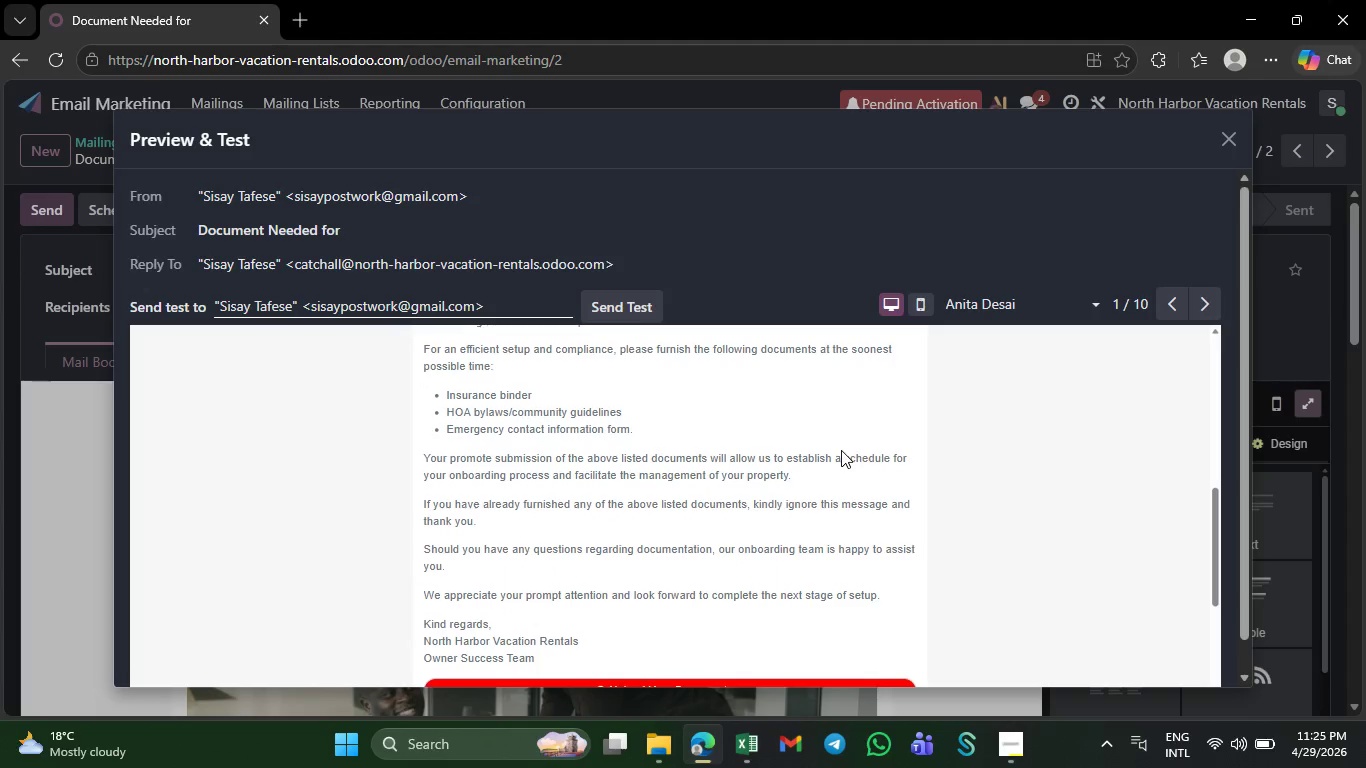 
left_click([1040, 308])
 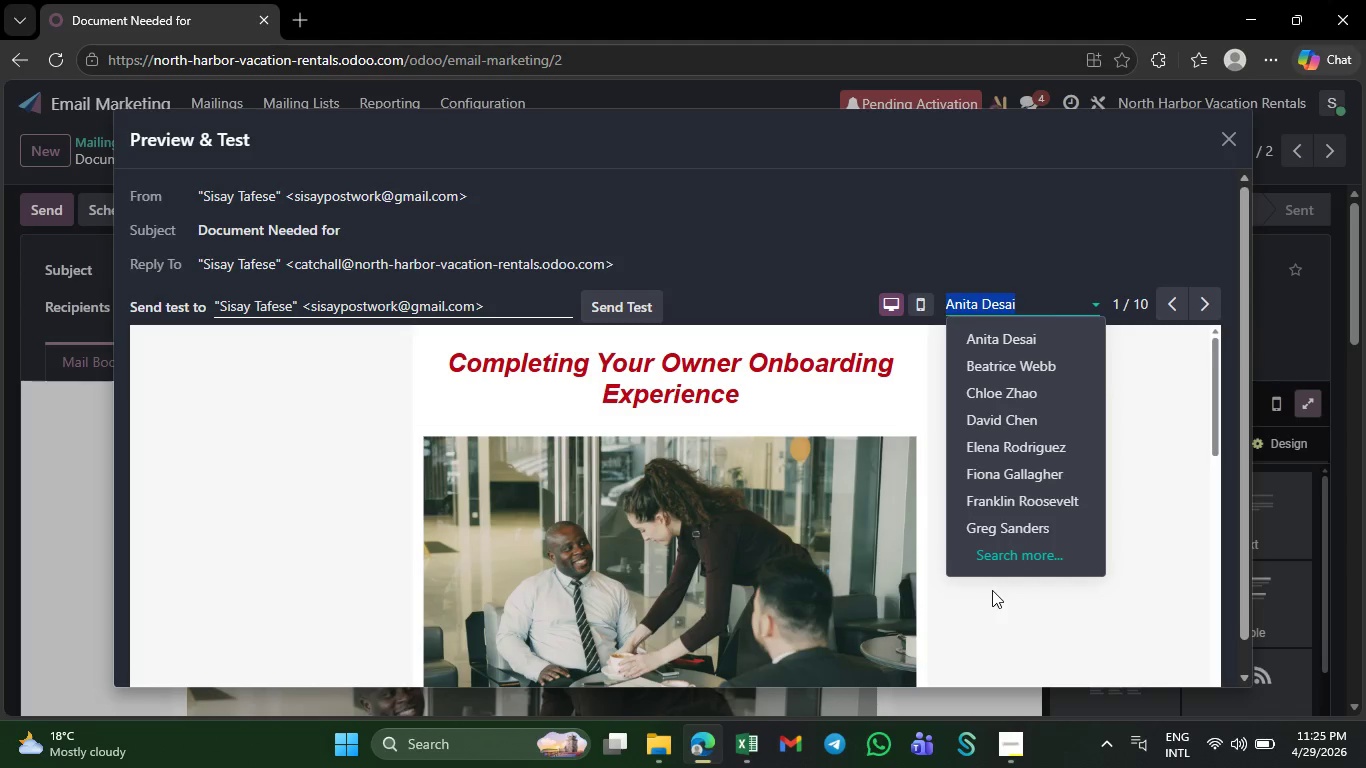 
left_click([998, 551])
 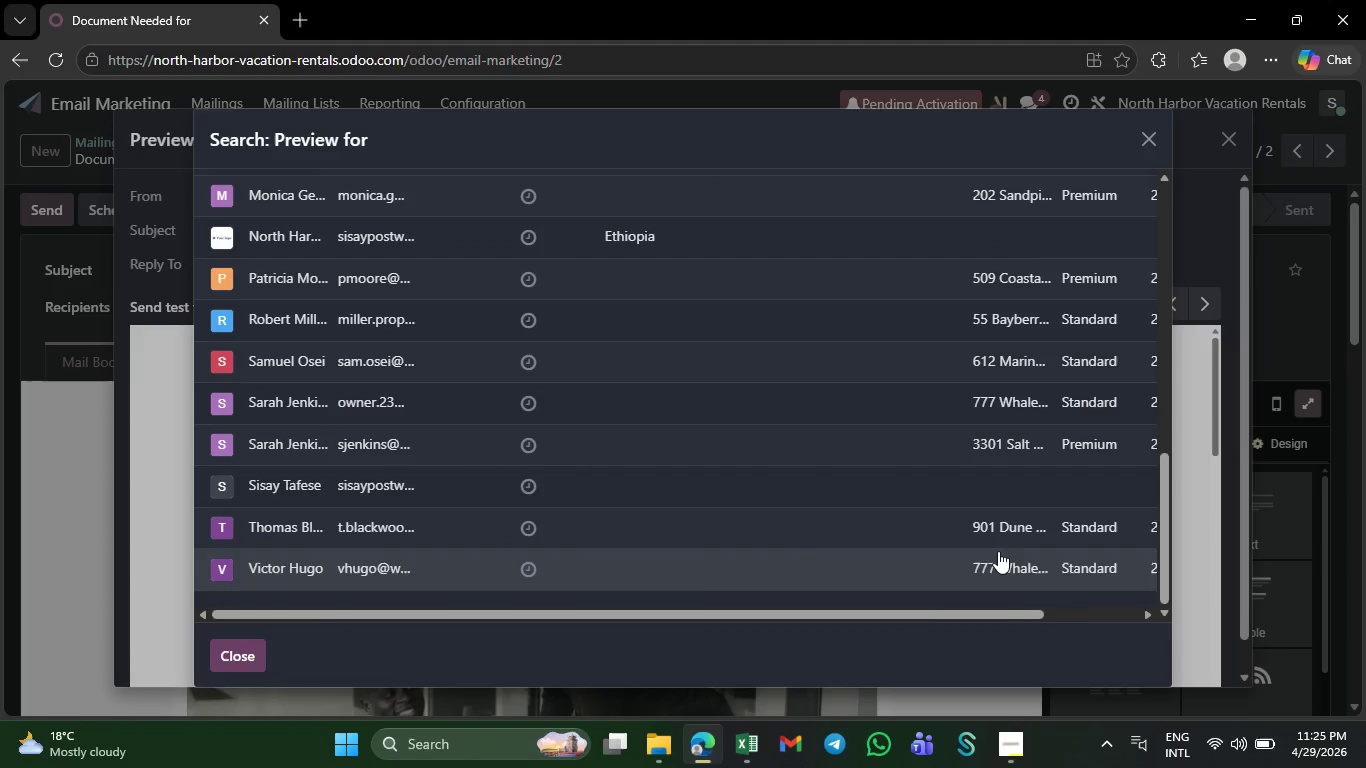 
left_click([820, 581])
 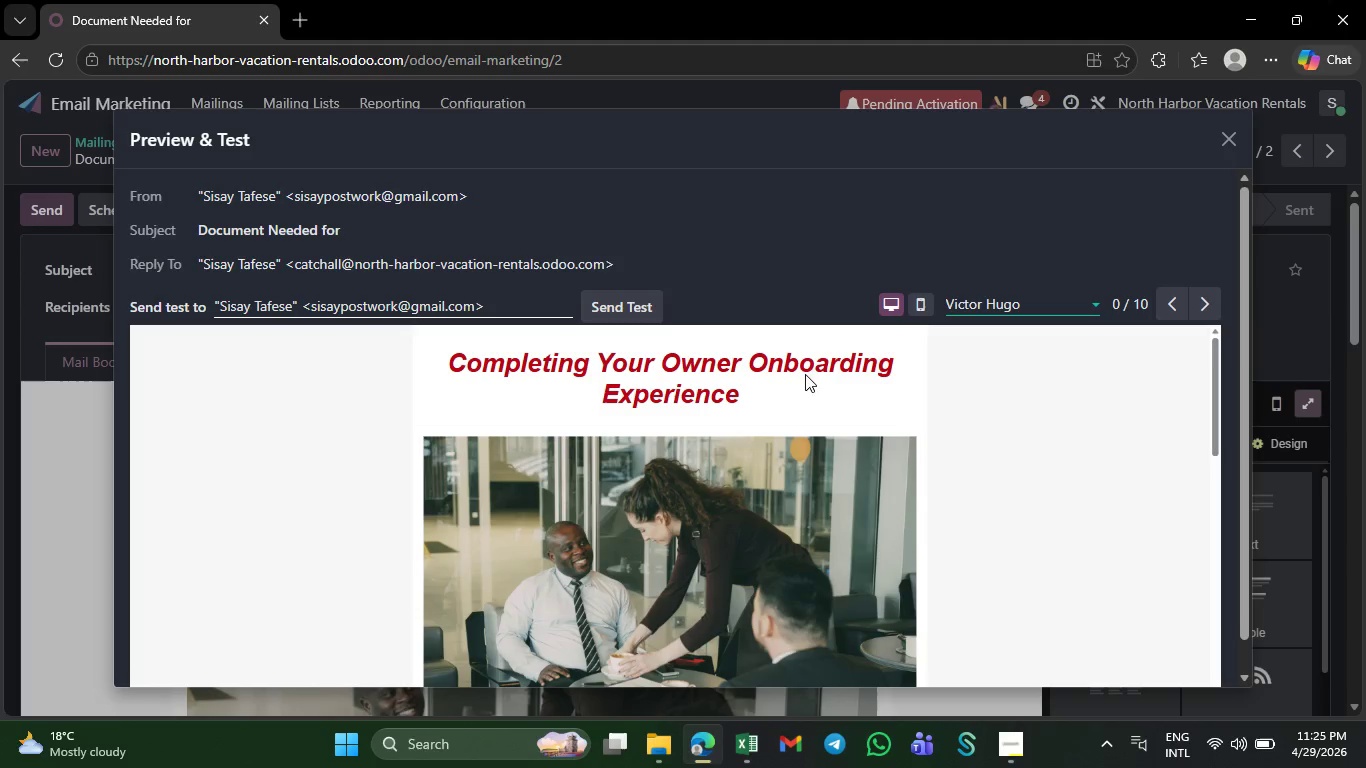 
left_click([637, 307])
 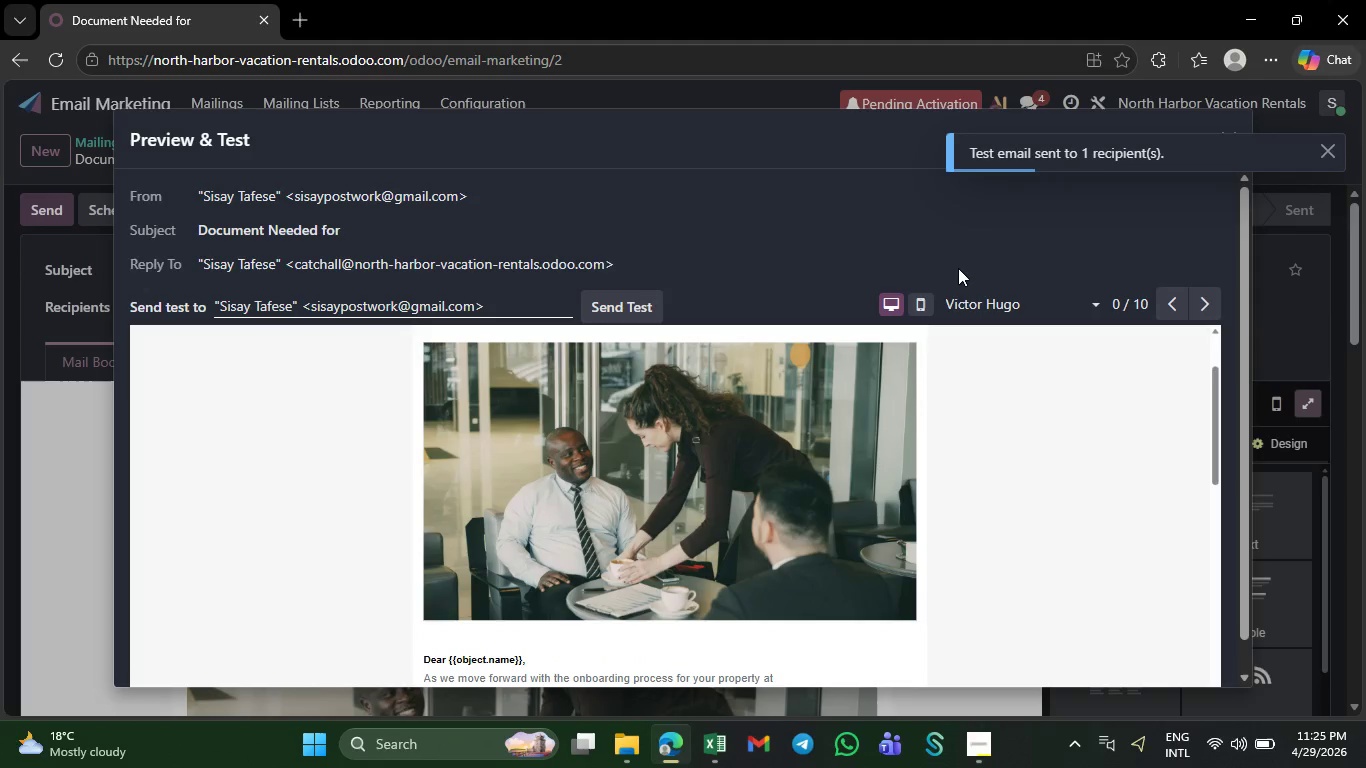 
wait(7.95)
 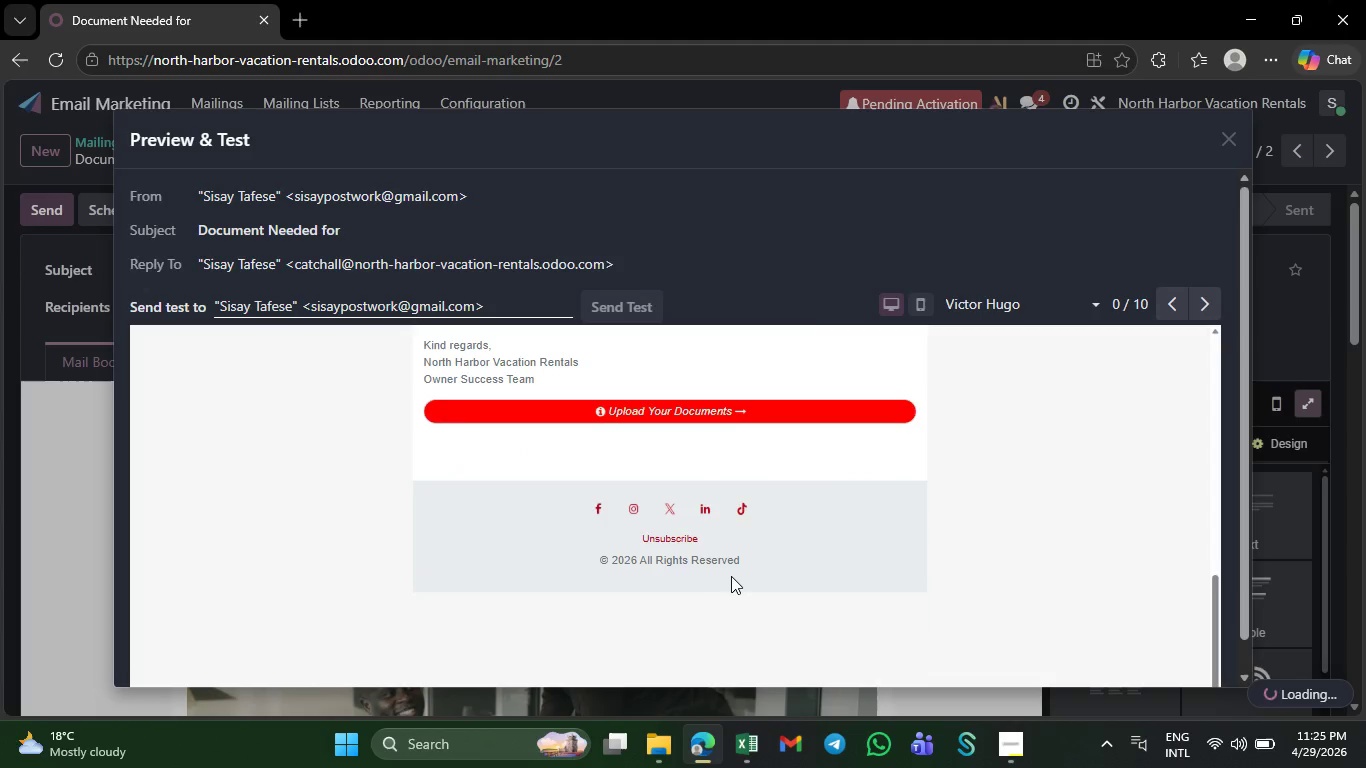 
left_click([1233, 129])
 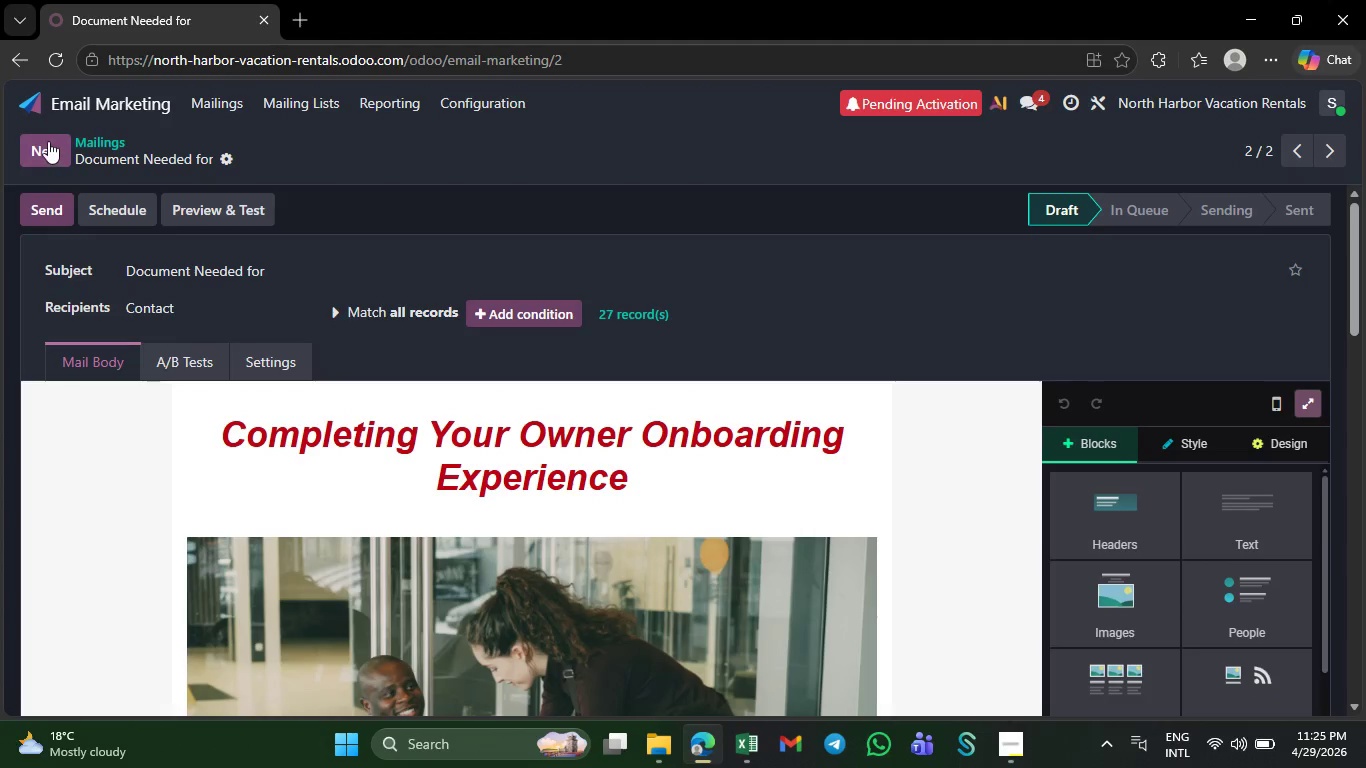 
wait(6.23)
 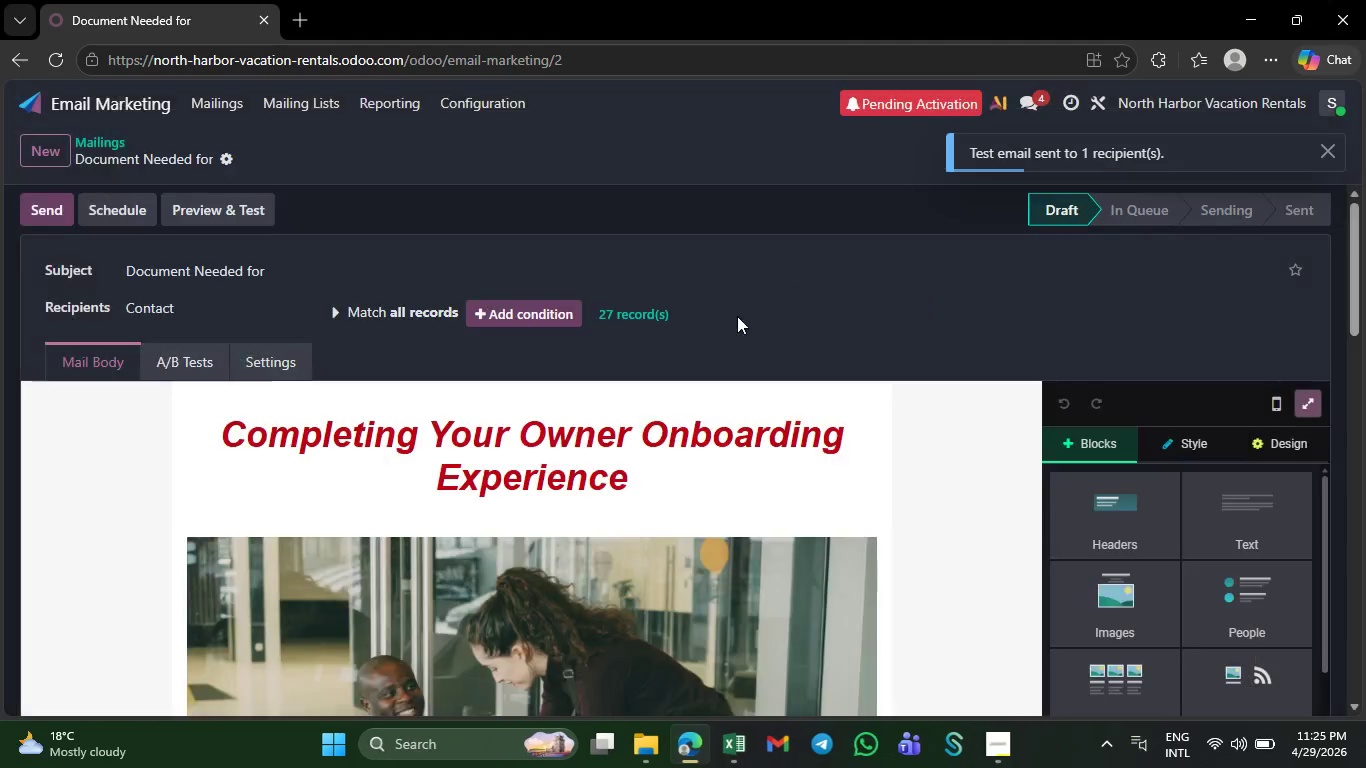 
left_click([220, 97])
 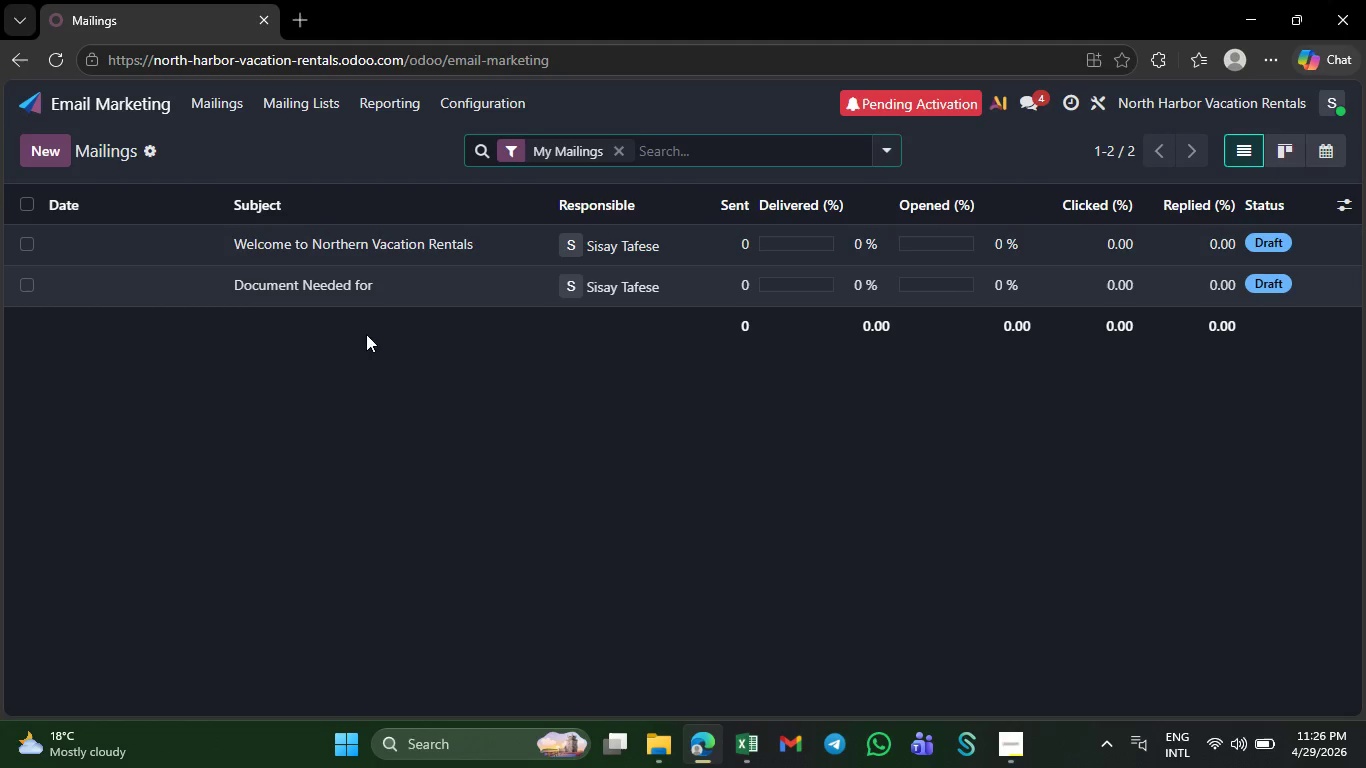 
left_click([362, 344])
 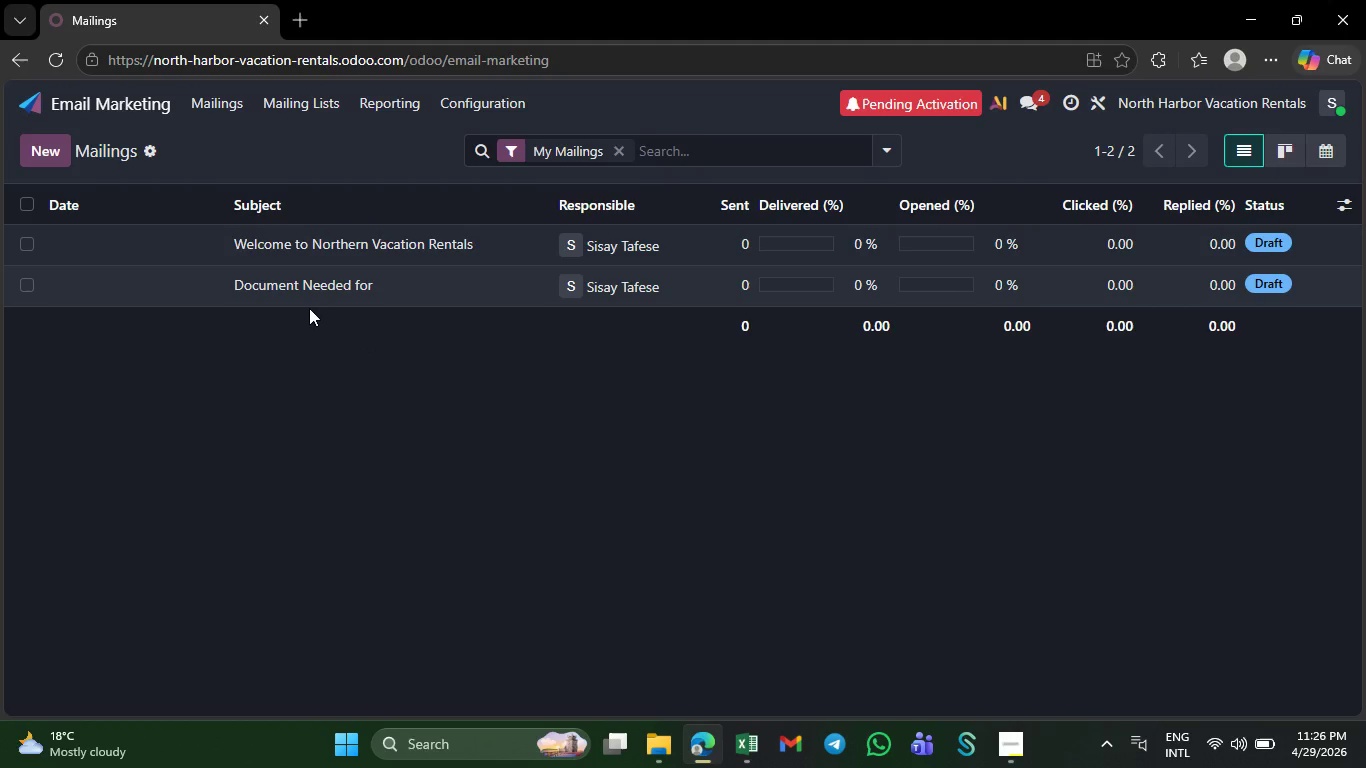 
left_click([327, 293])
 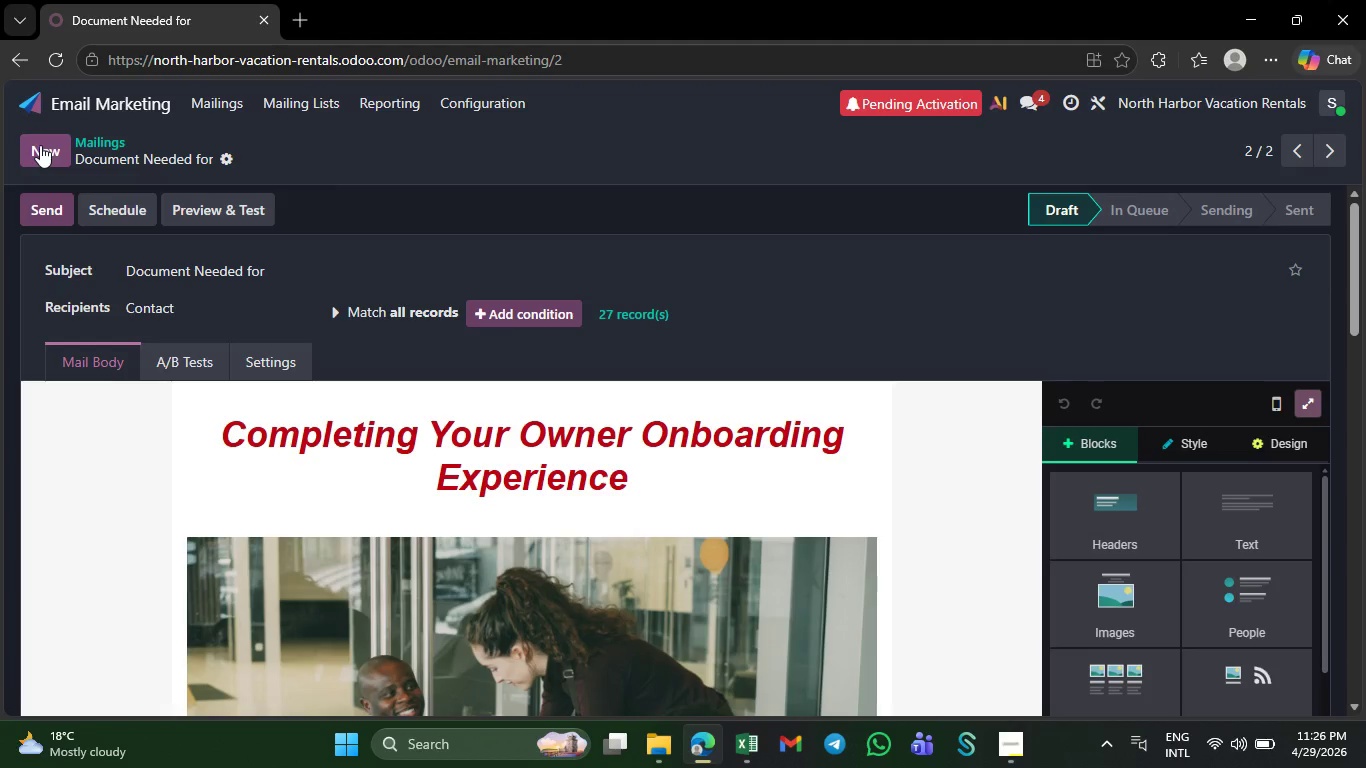 
wait(6.23)
 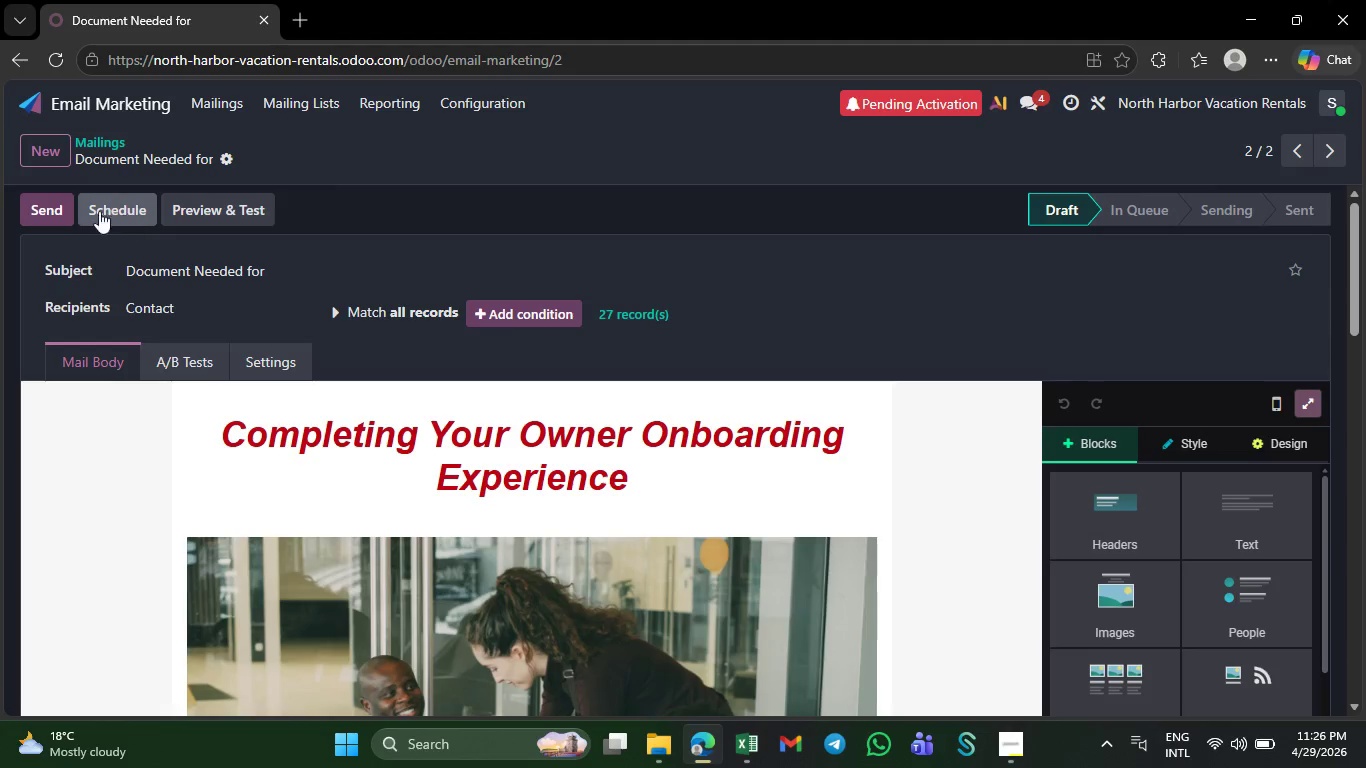 
left_click([42, 146])
 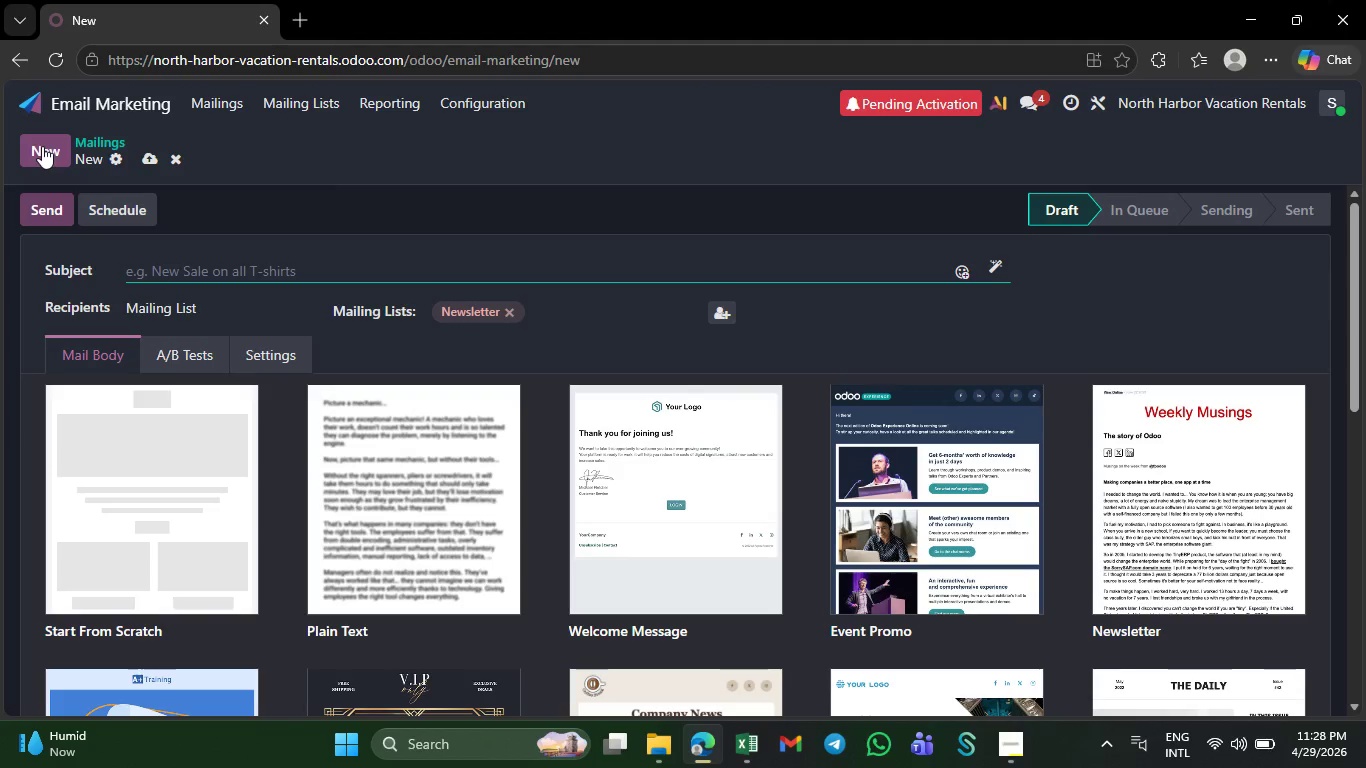 
wait(153.39)
 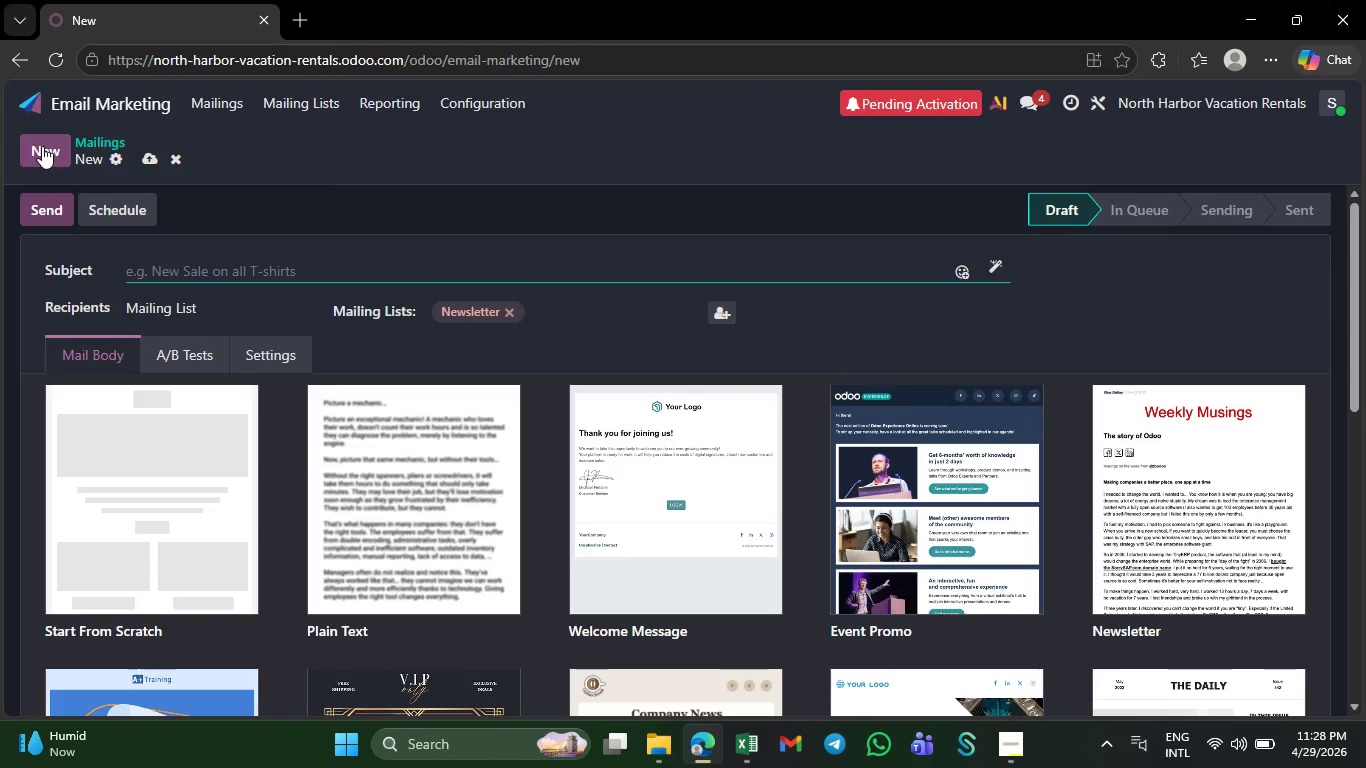 
left_click([379, 260])
 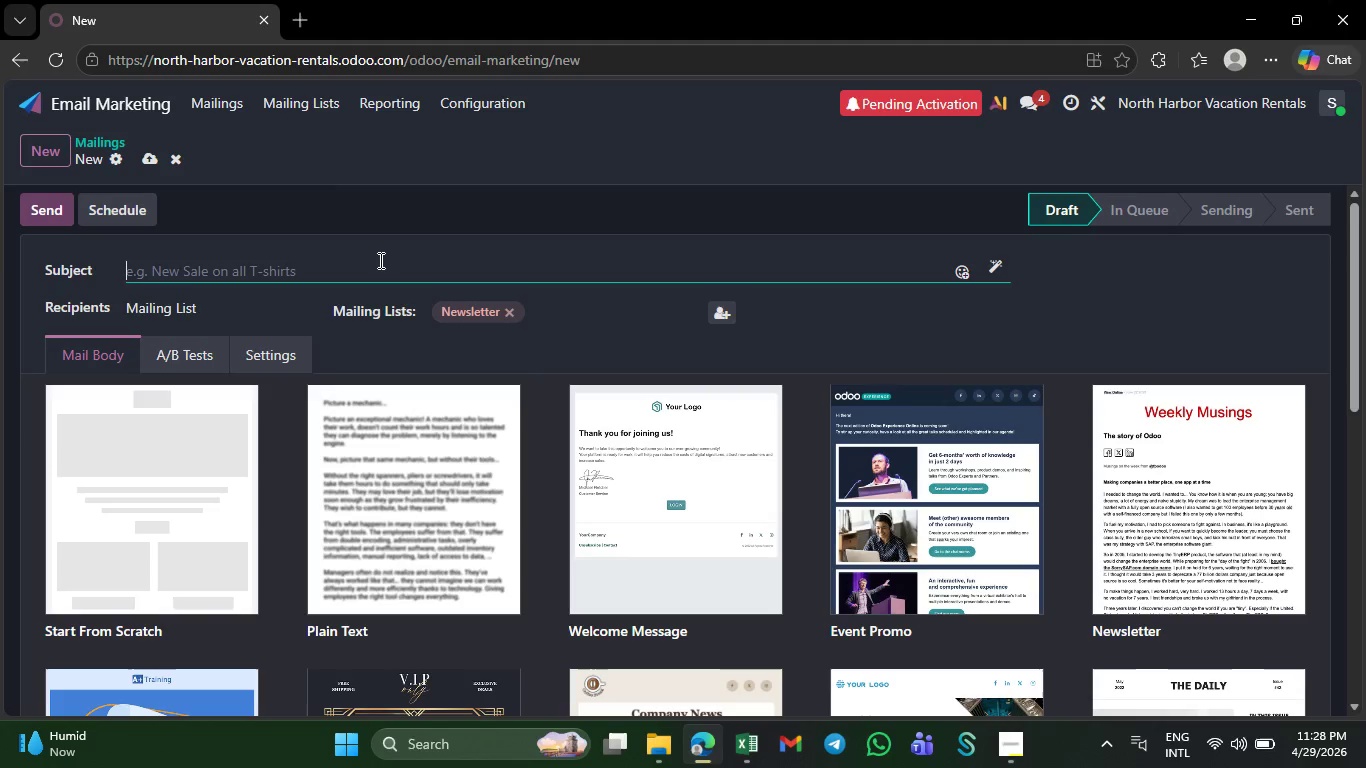 
type(Access Your Owner Portral for)
 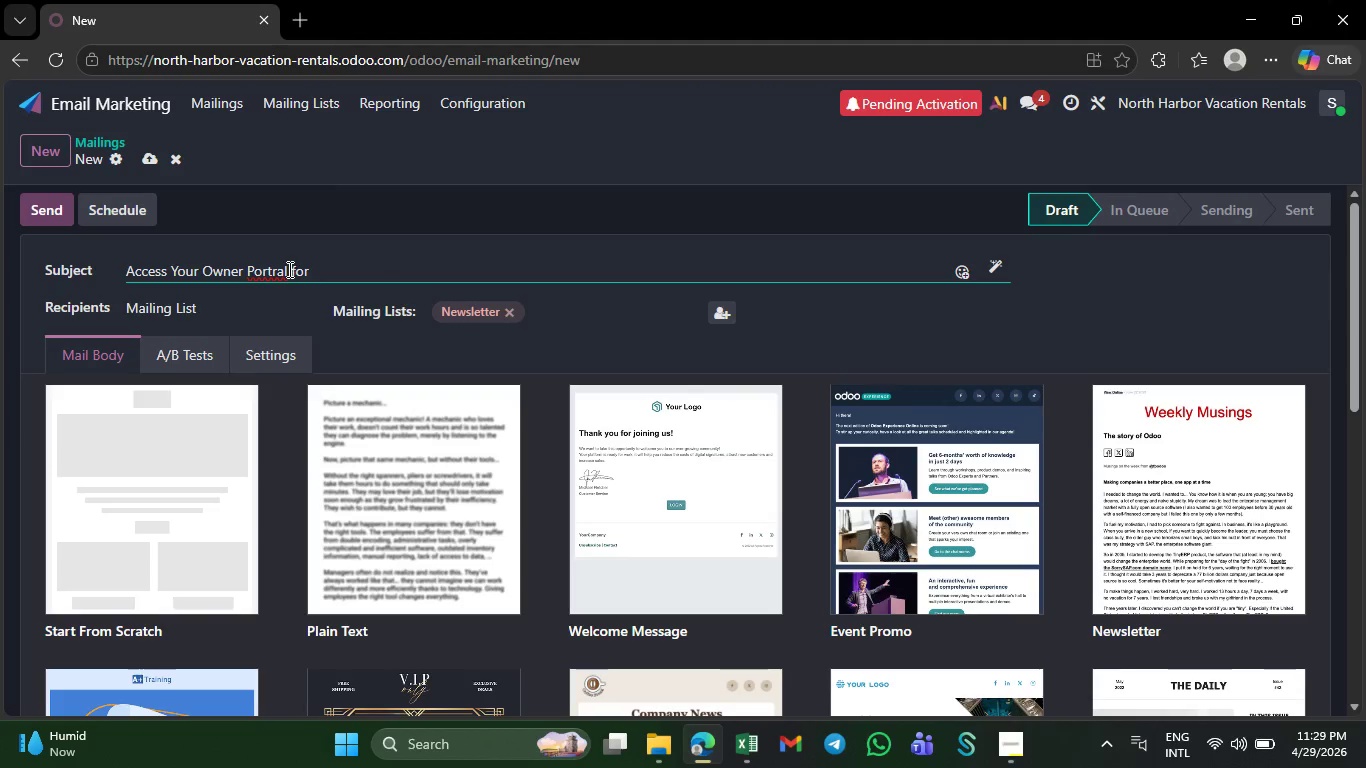 
left_click([288, 269])
 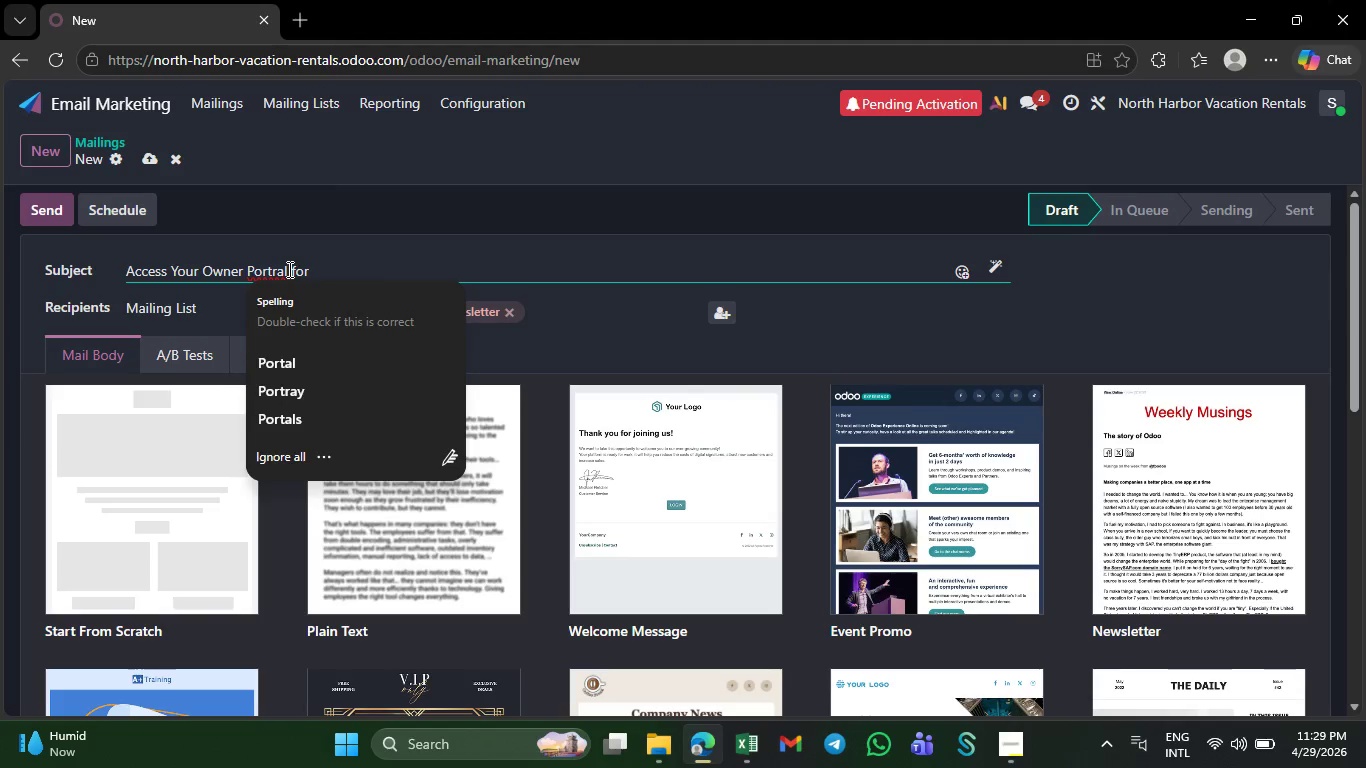 
key(Backspace)
key(Backspace)
key(Backspace)
type(al)
 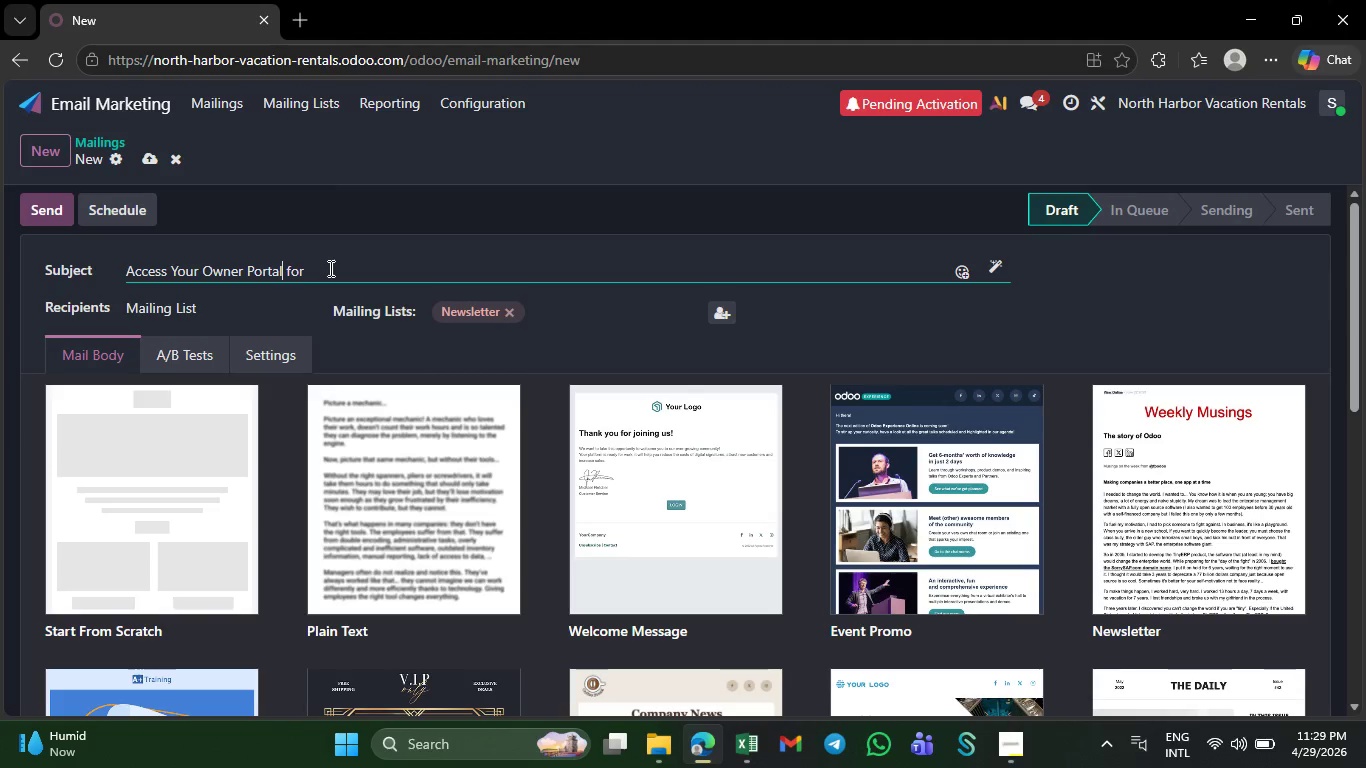 
left_click([339, 276])
 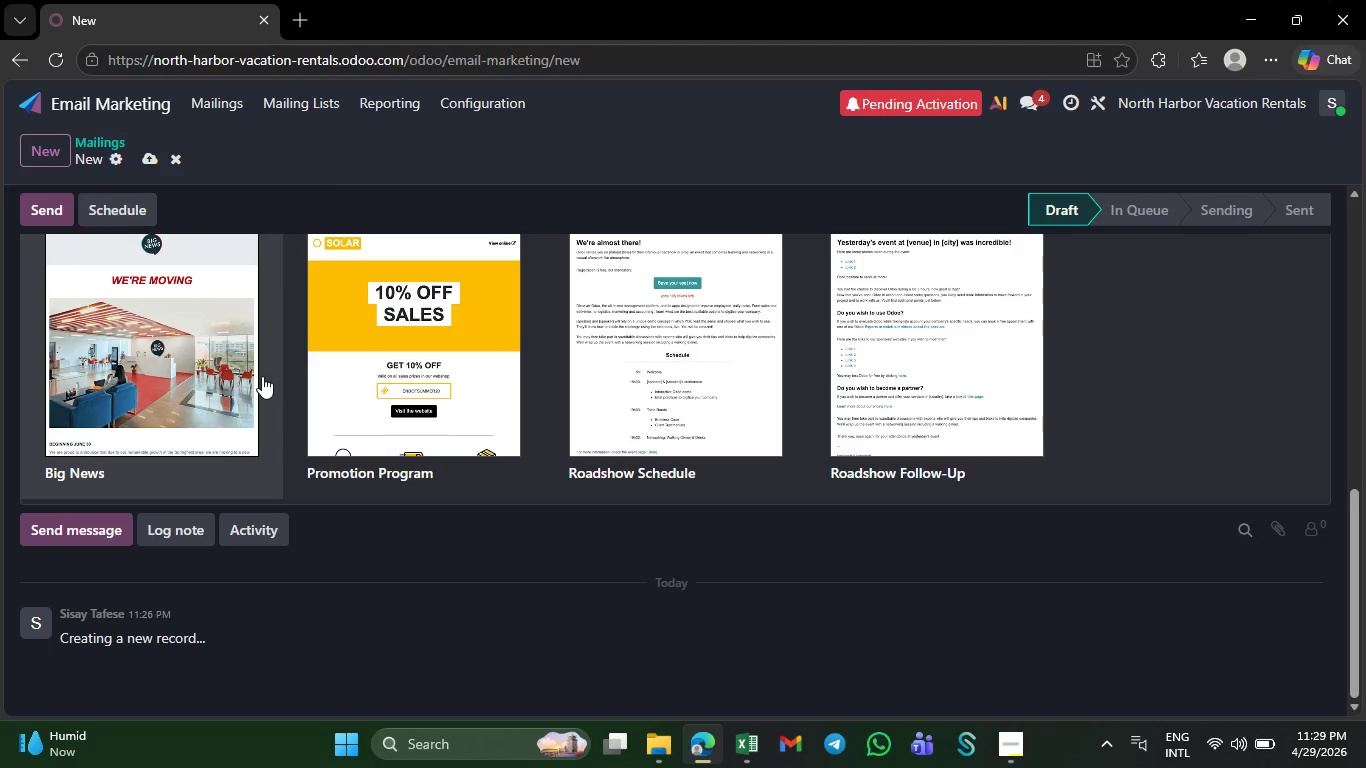 
left_click([121, 375])
 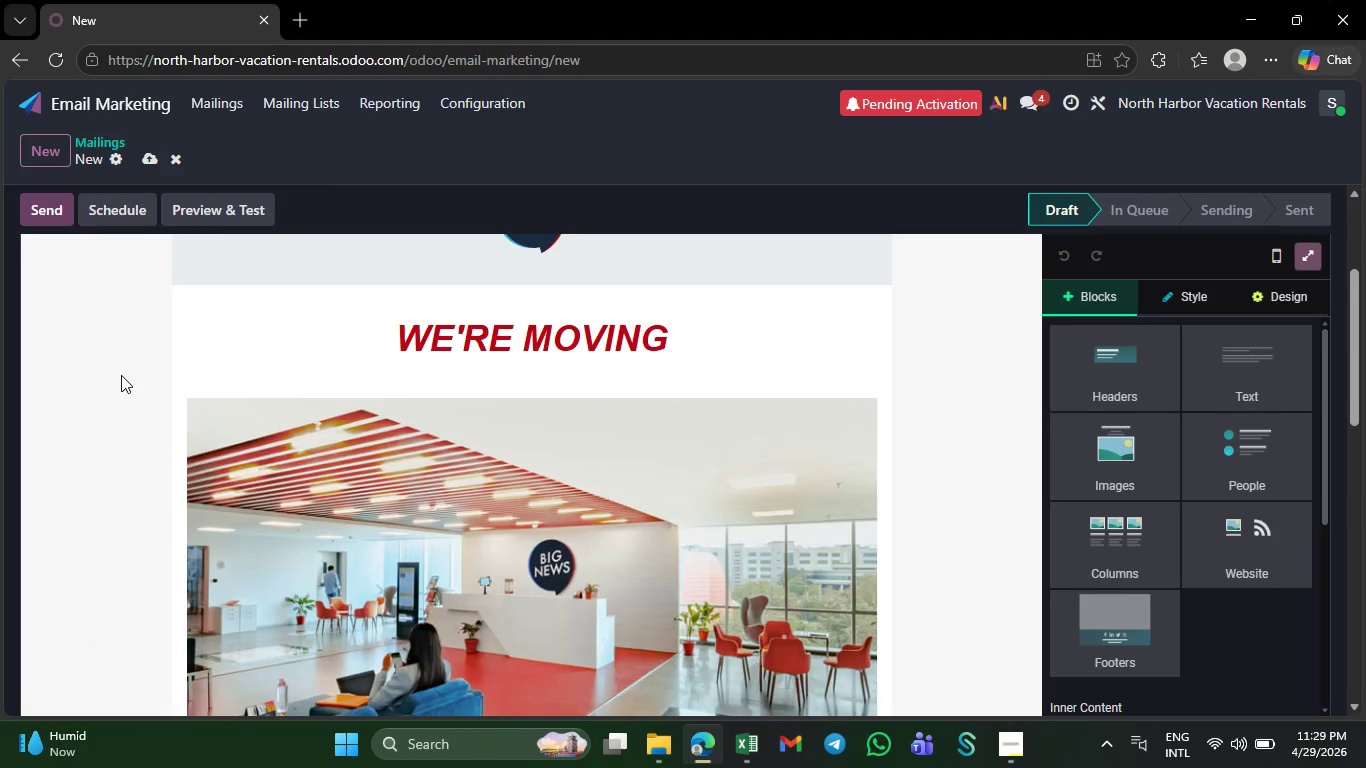 
wait(6.08)
 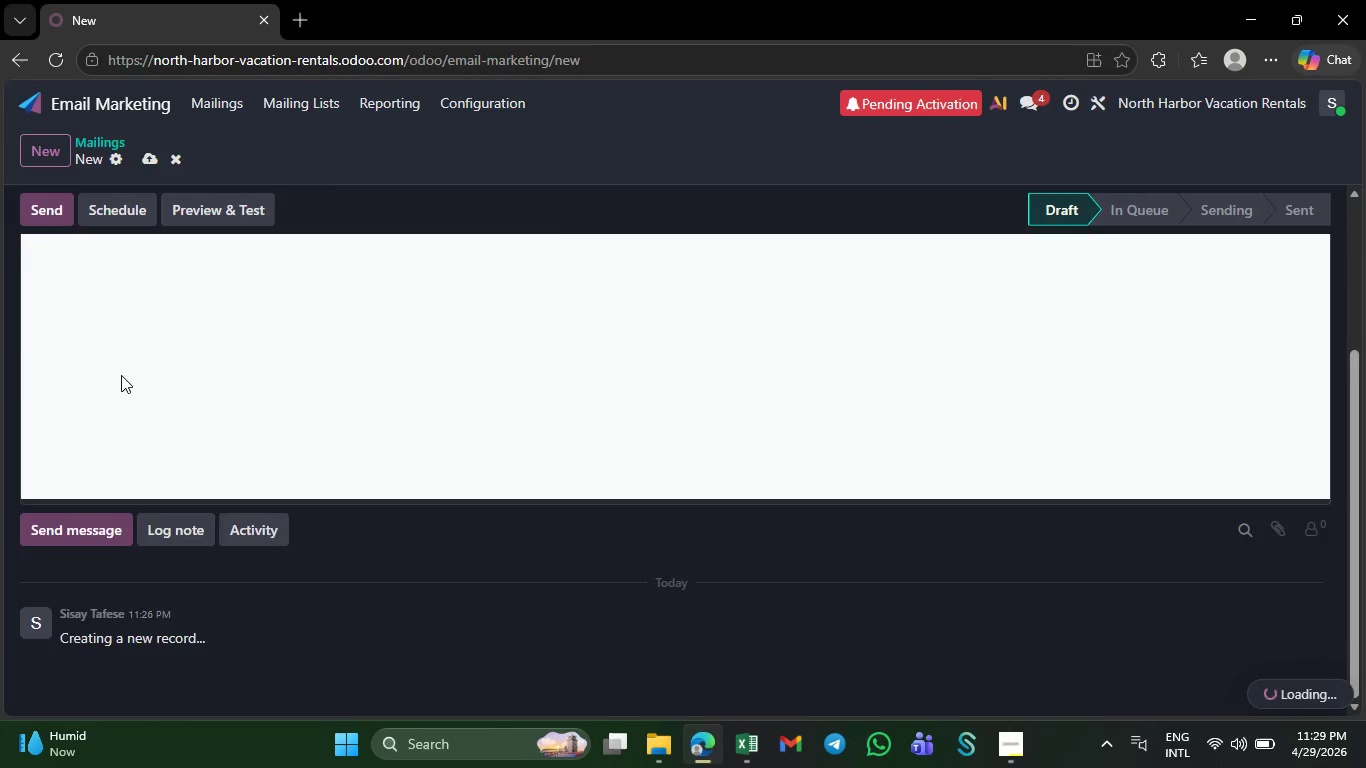 
double_click([334, 432])
 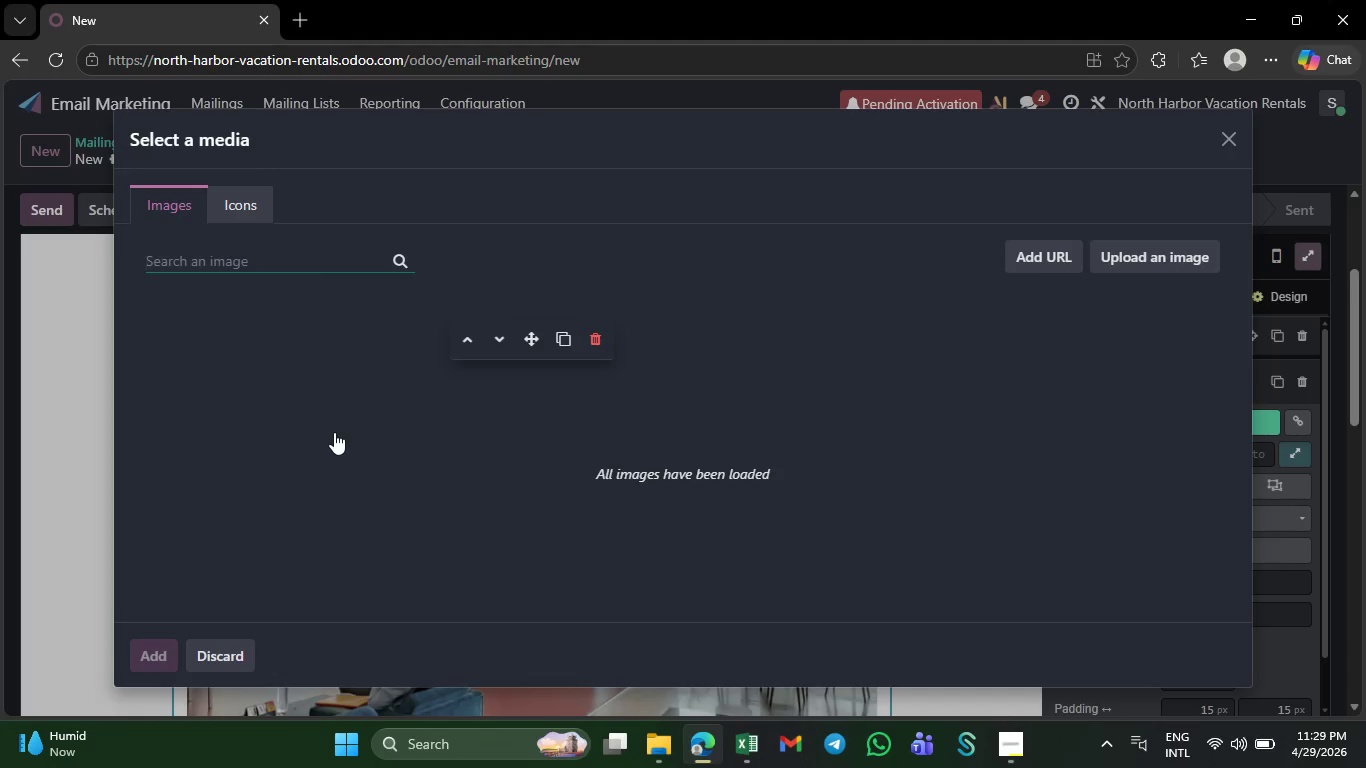 
type(modern workspace laptop luxury)
 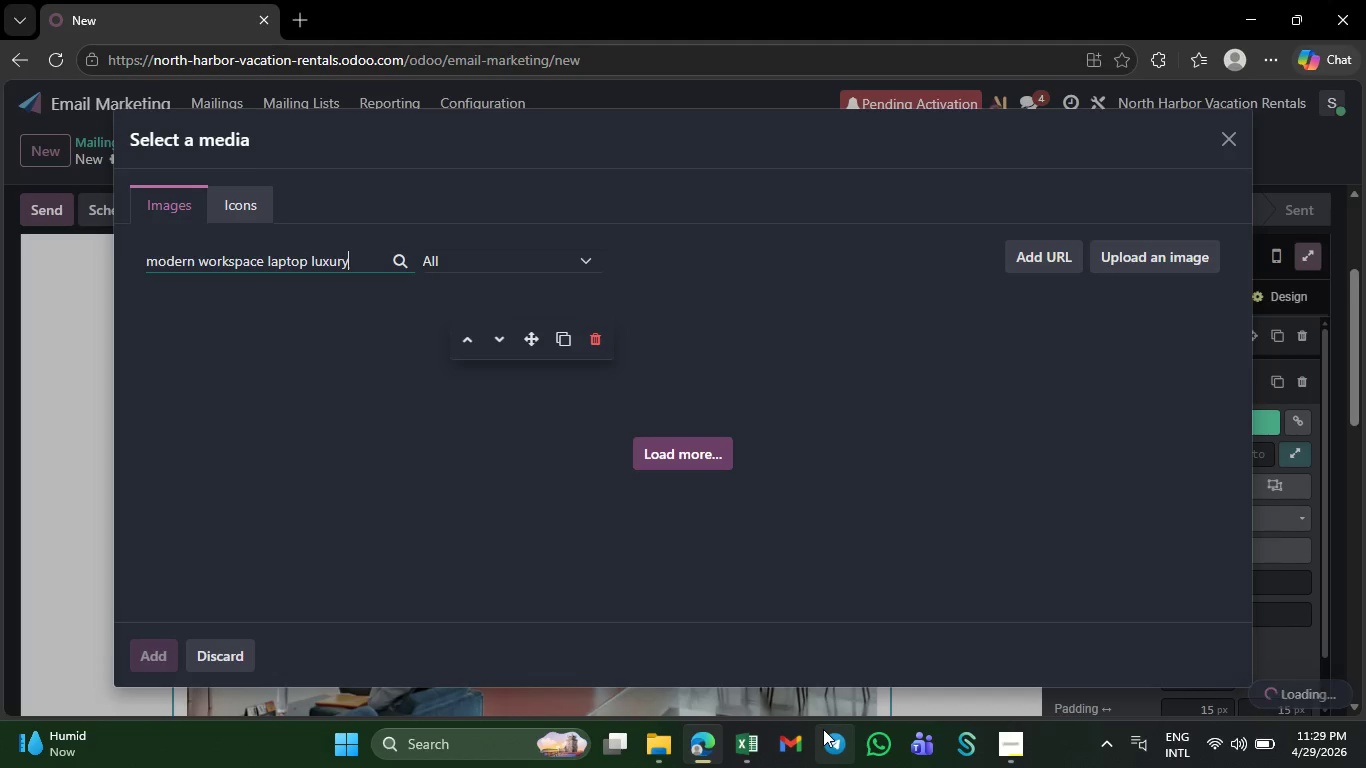 
left_click([1014, 763])